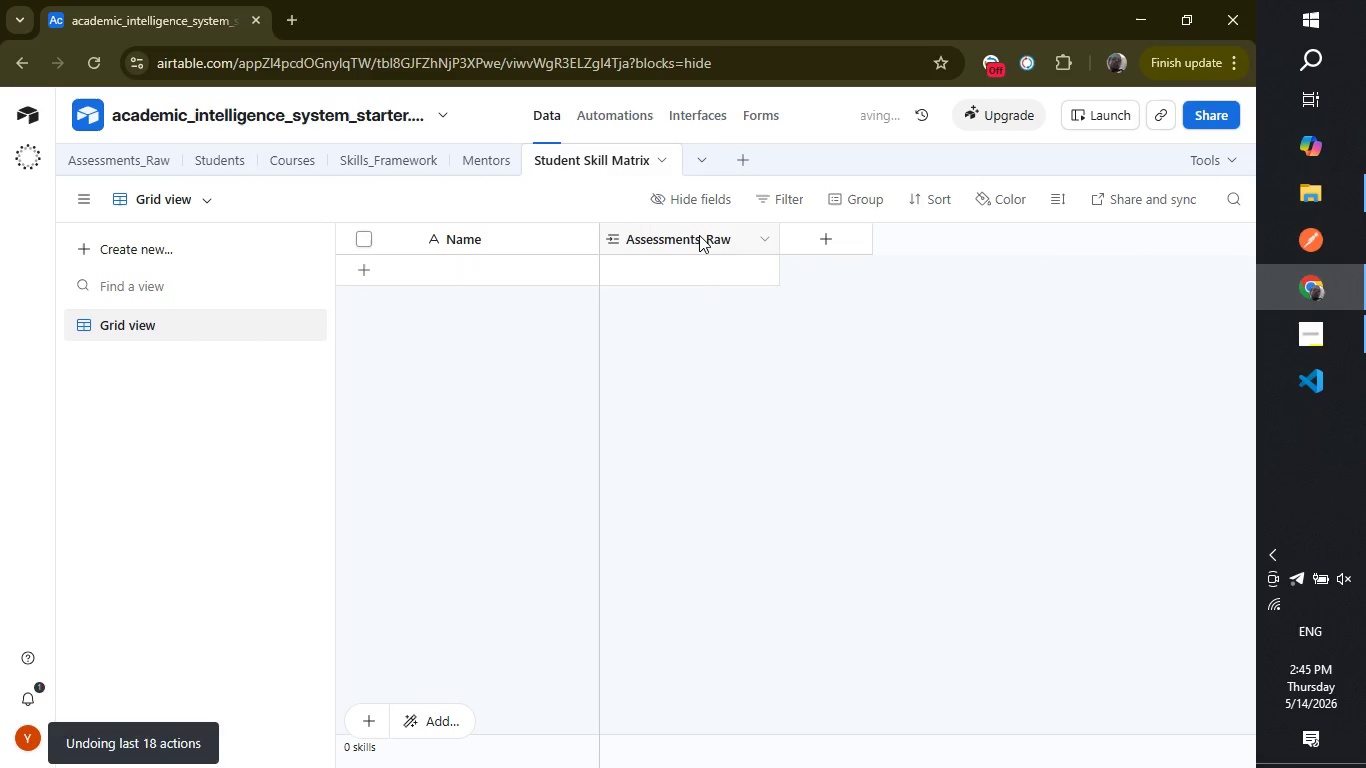 
key(Control+Z)
 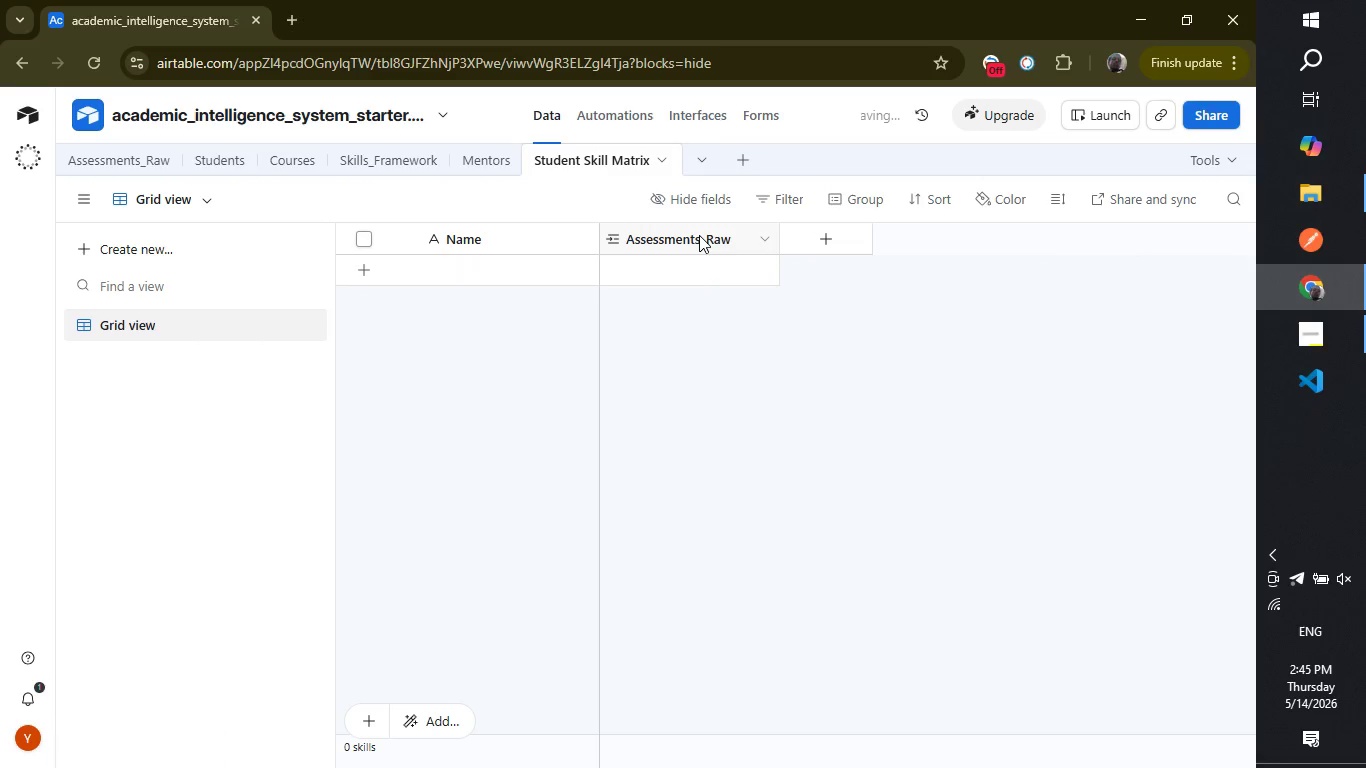 
key(Control+Z)
 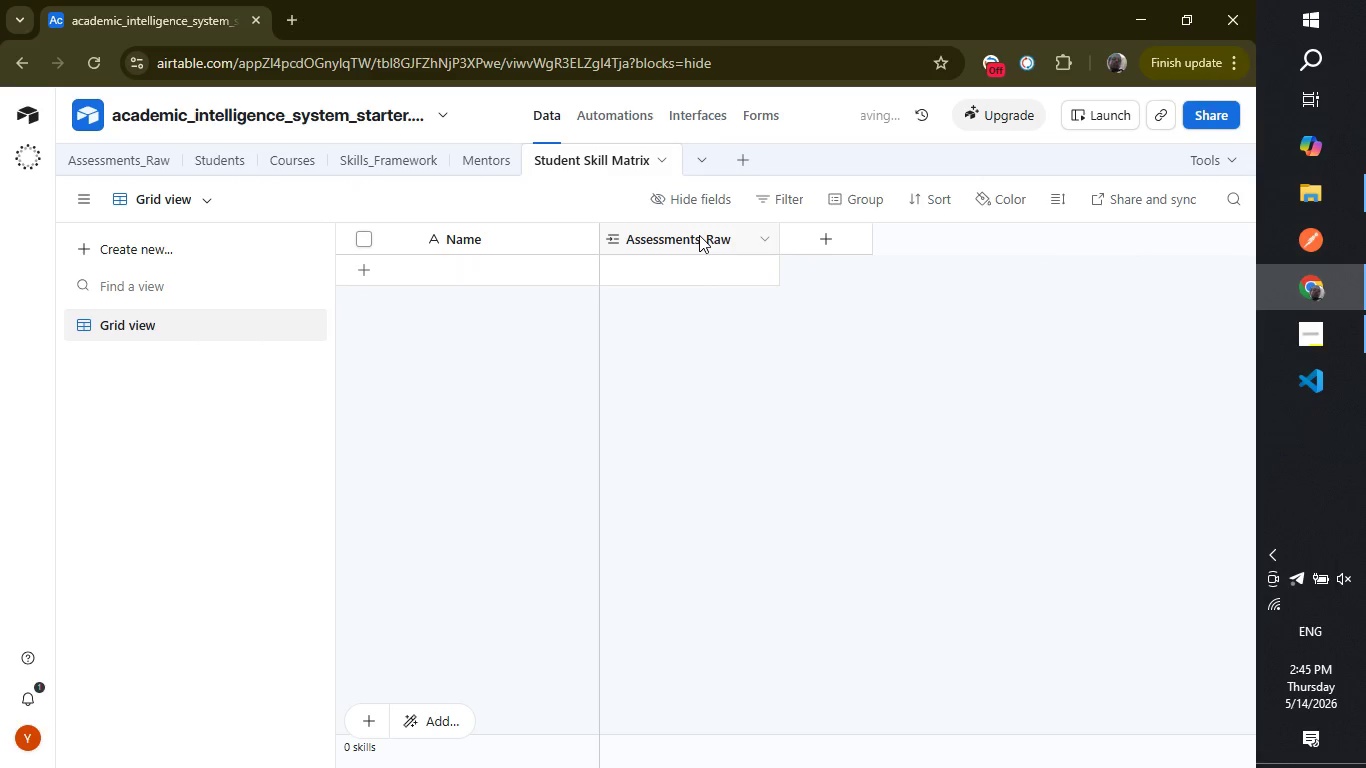 
key(Control+Z)
 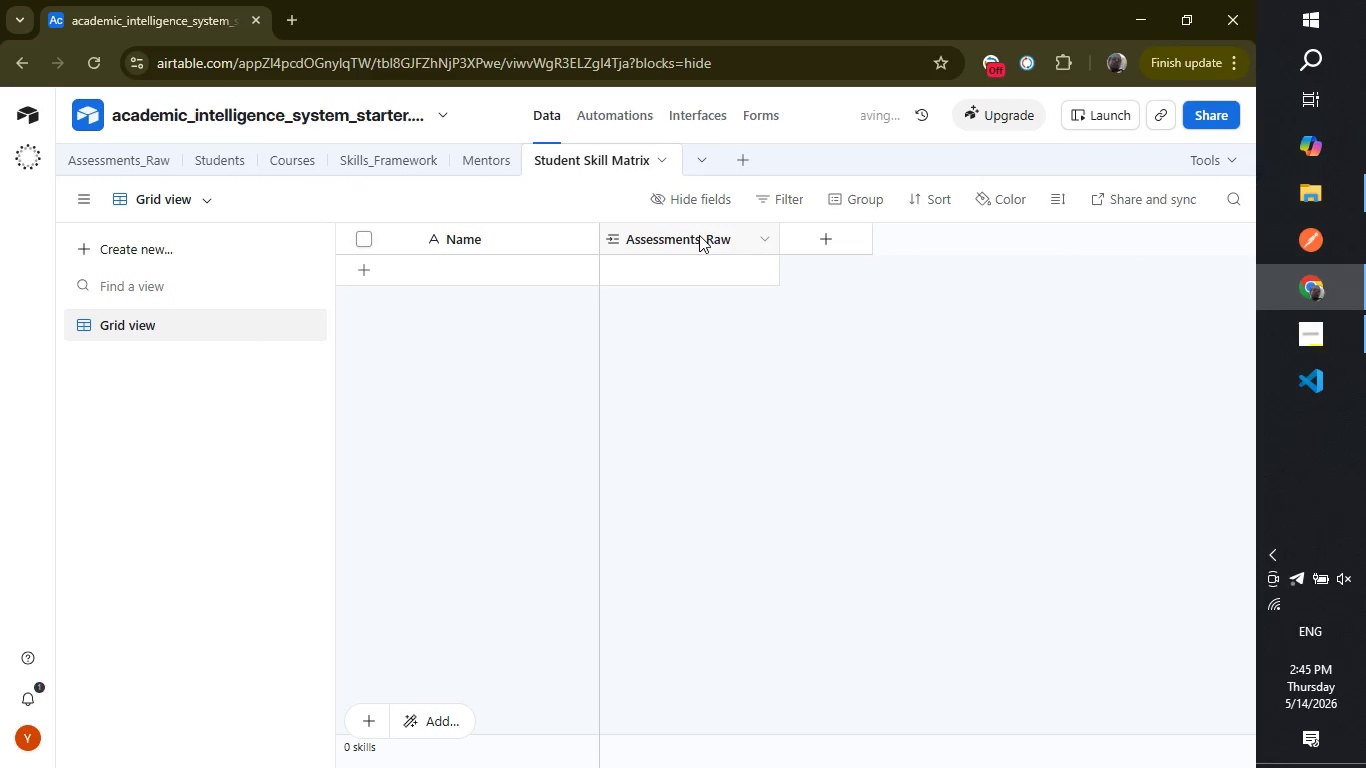 
key(Control+Z)
 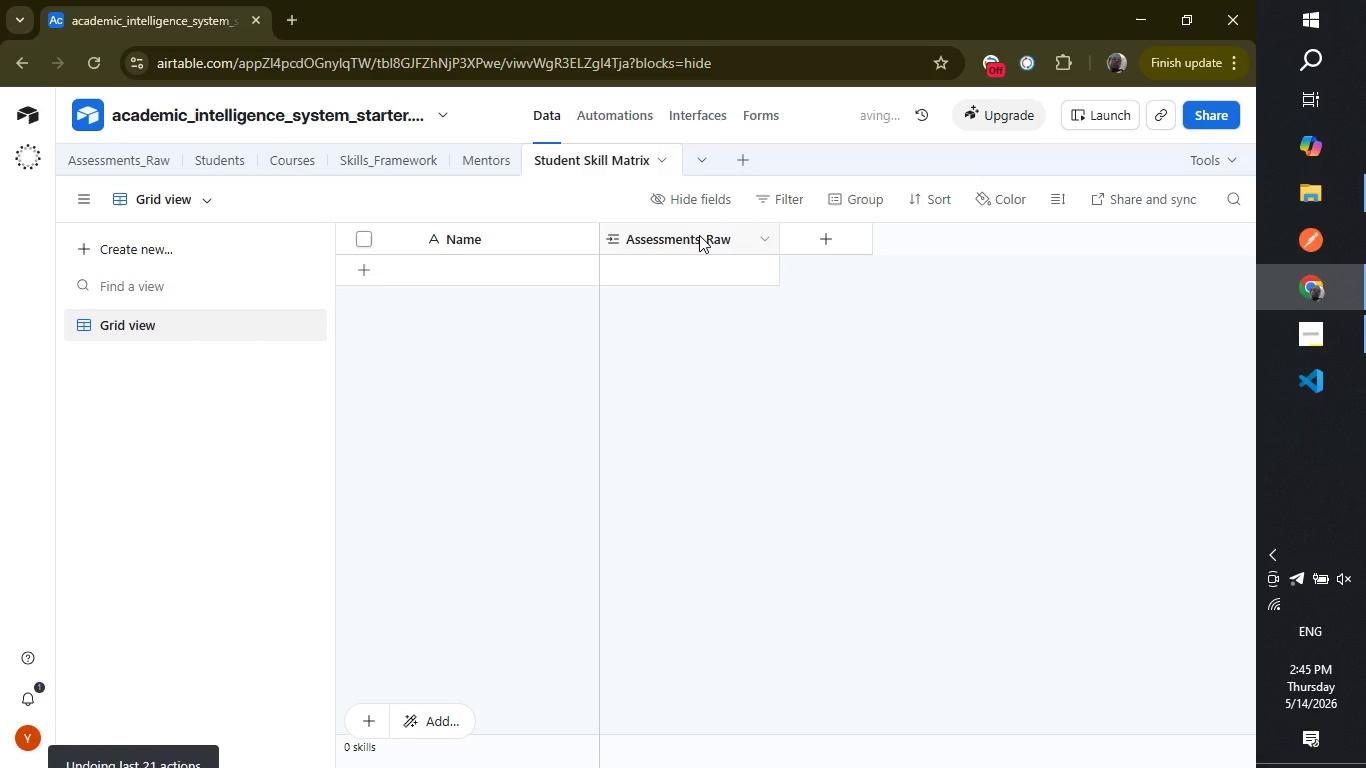 
key(Control+Z)
 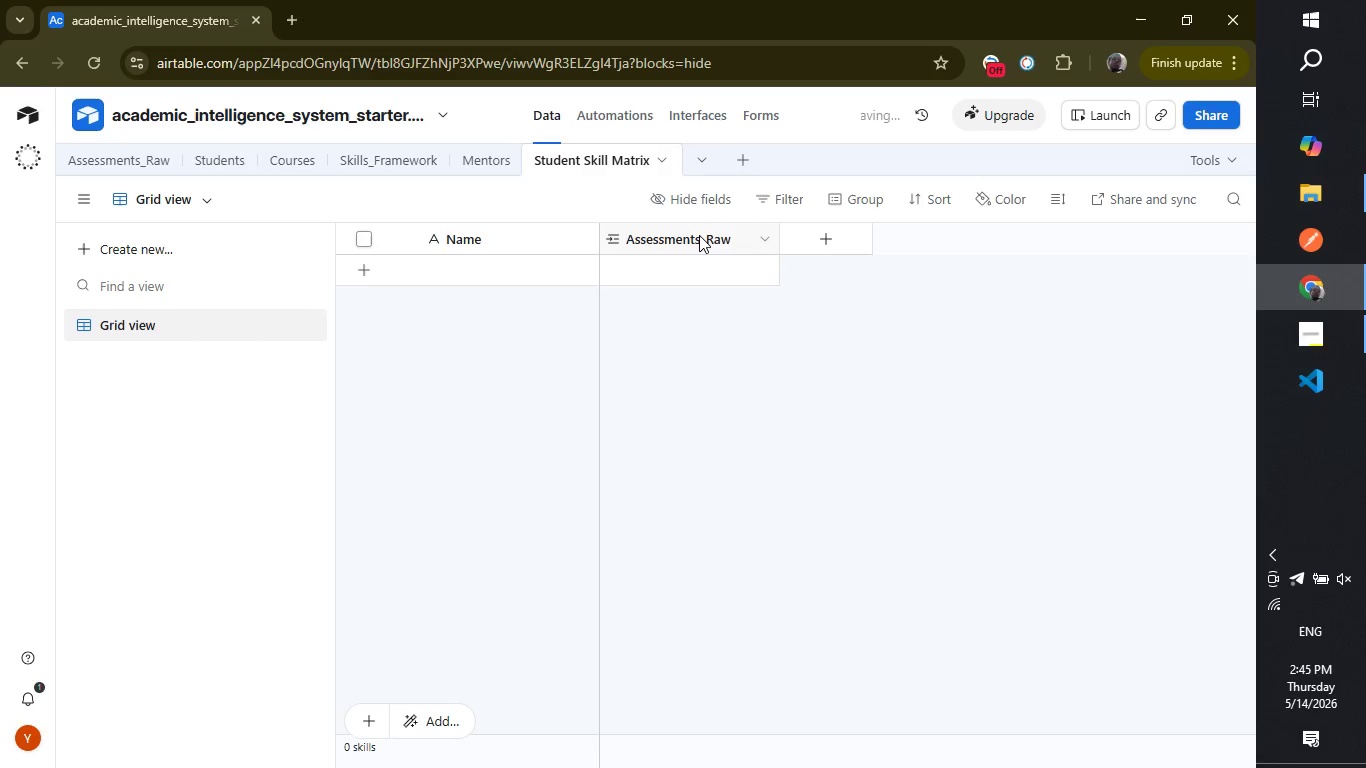 
key(Control+Z)
 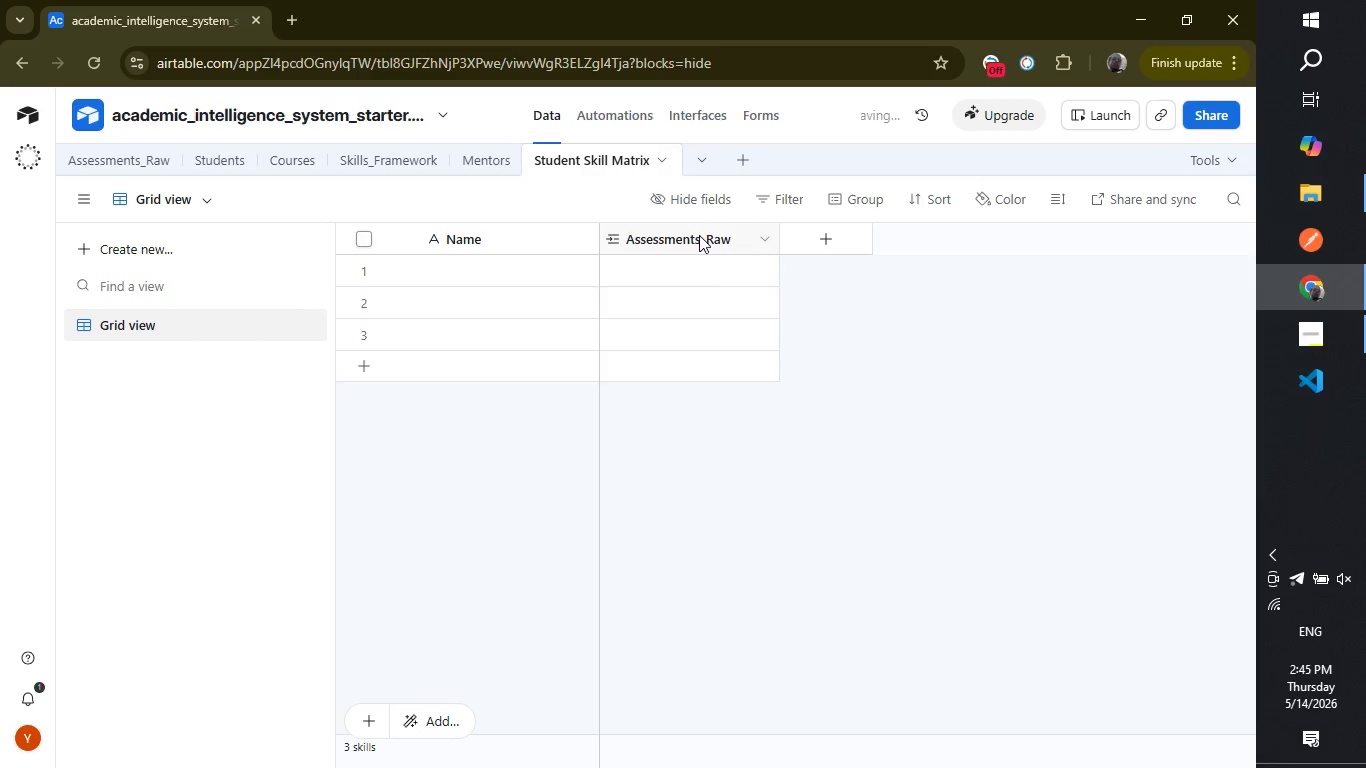 
key(Control+Z)
 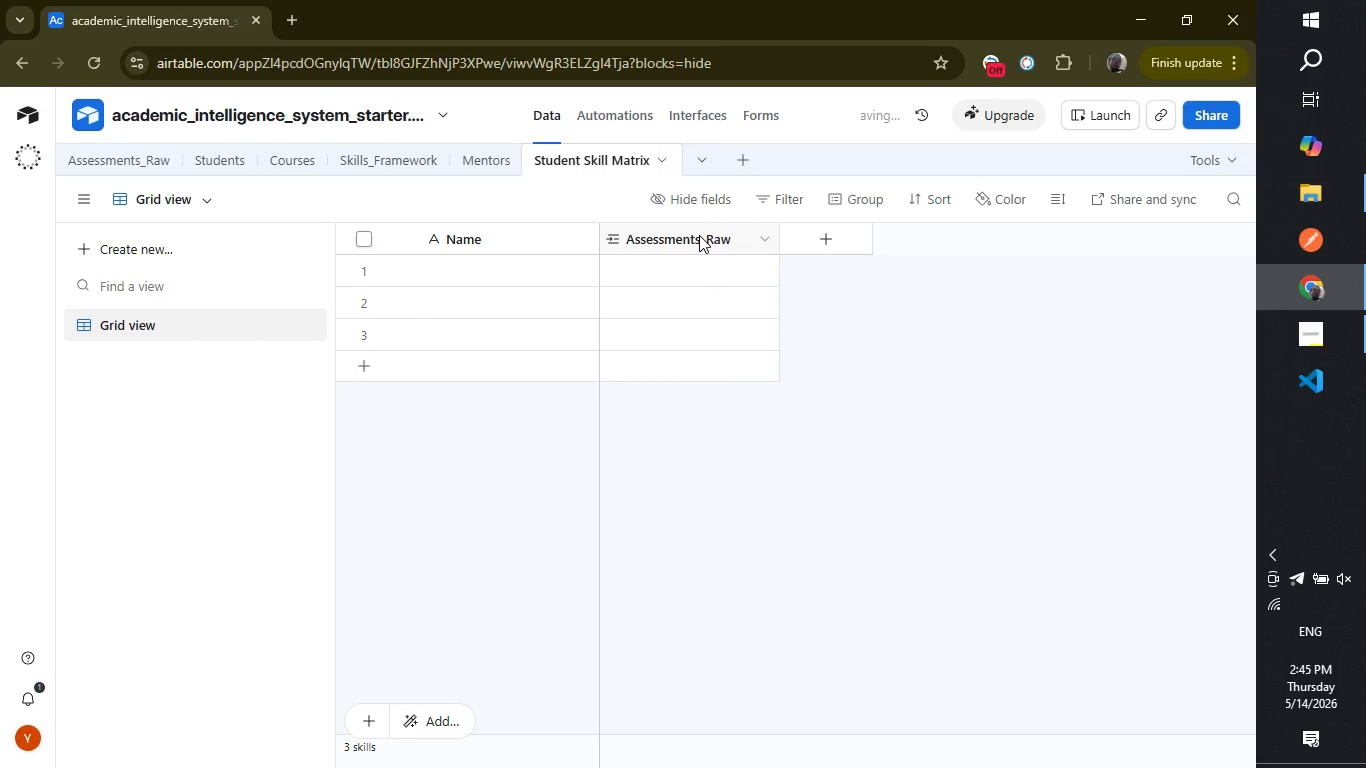 
key(Control+Z)
 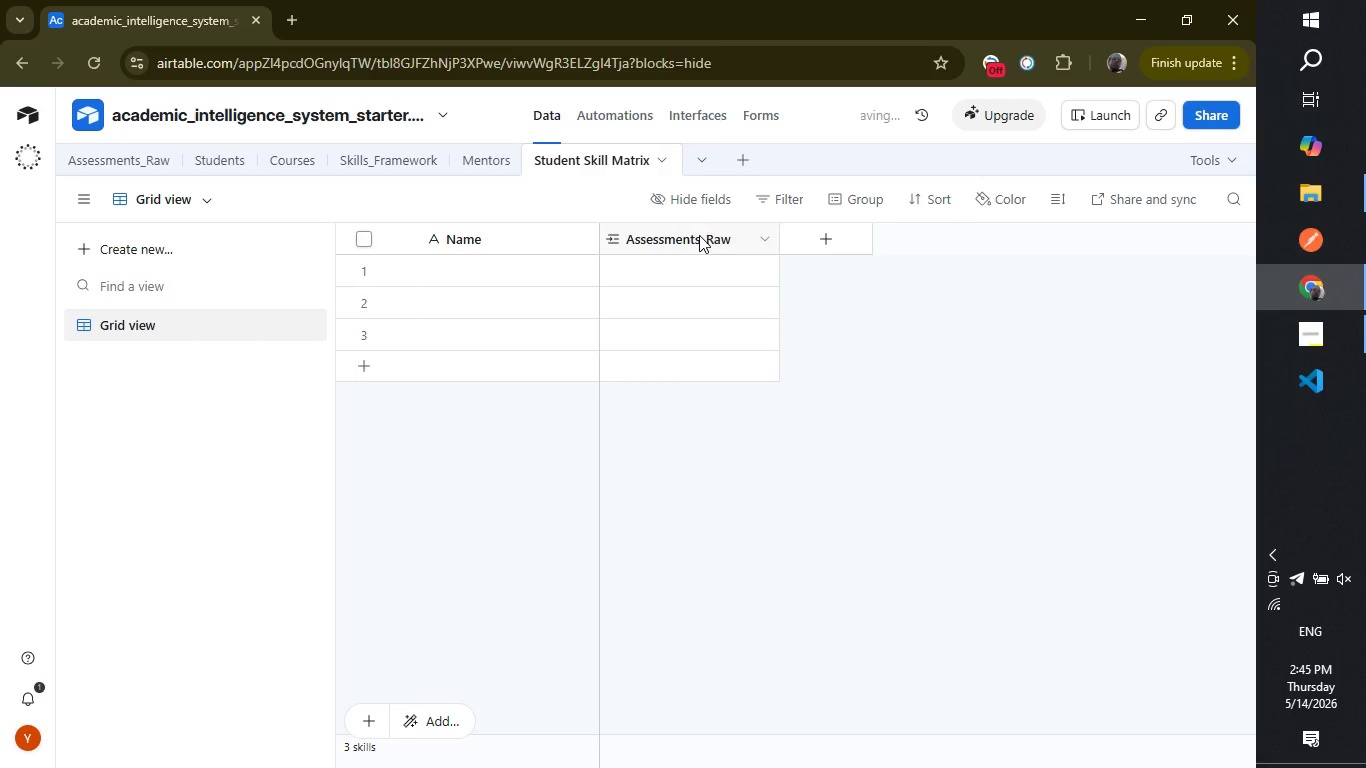 
key(Control+Z)
 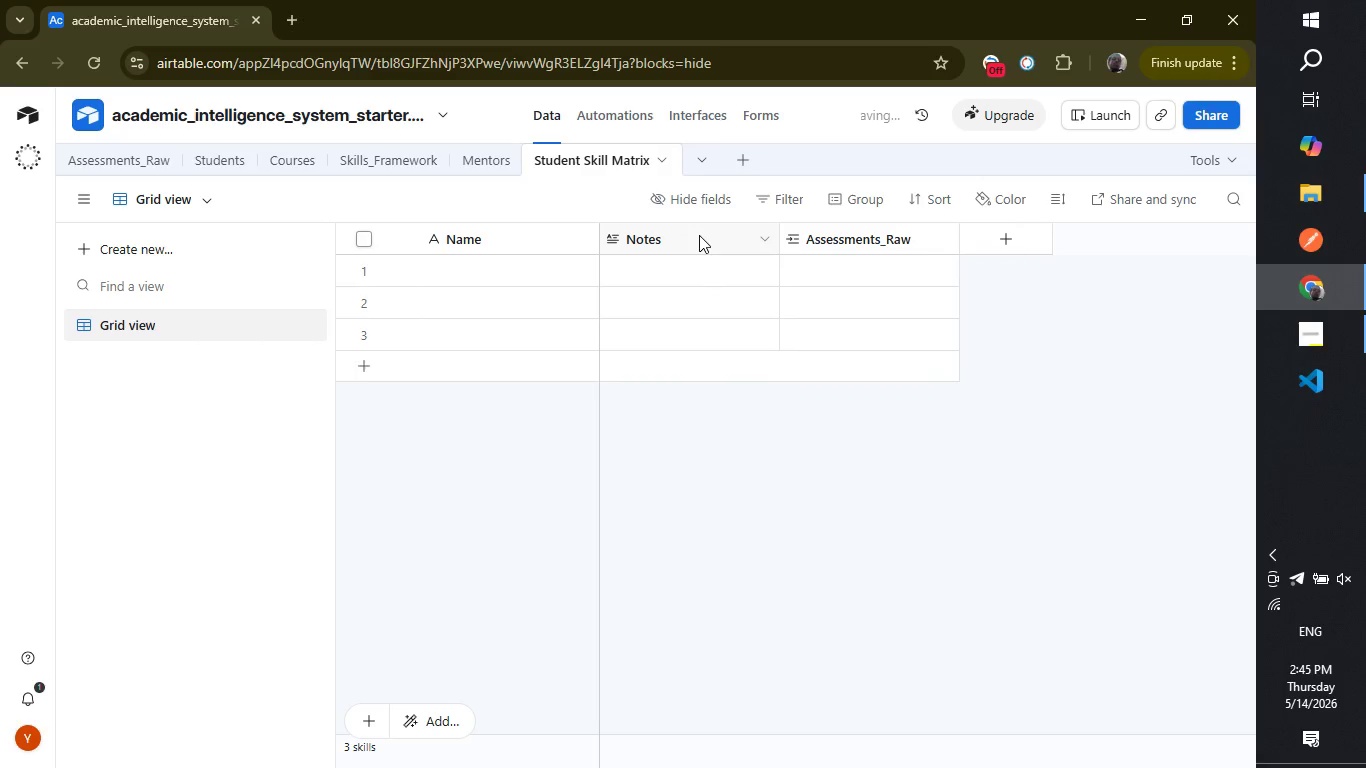 
key(Control+Z)
 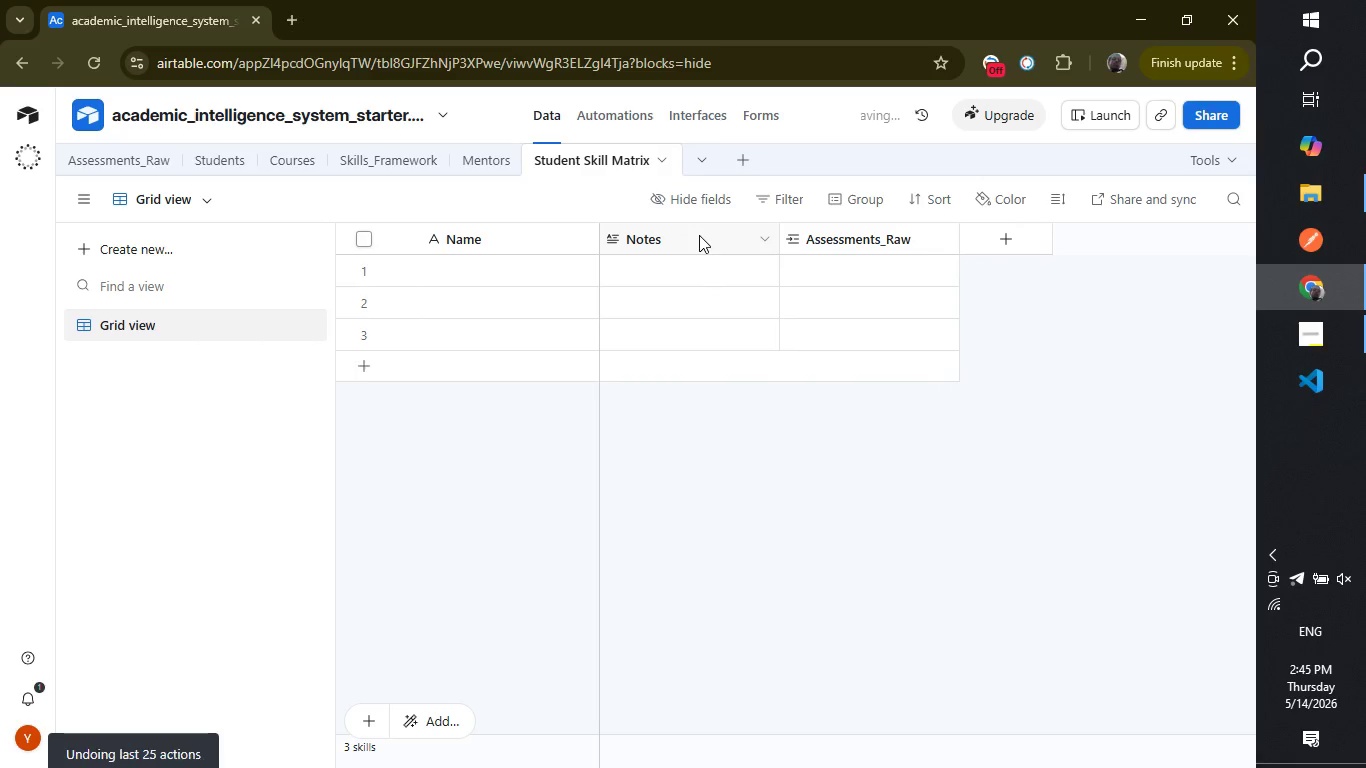 
key(Control+Z)
 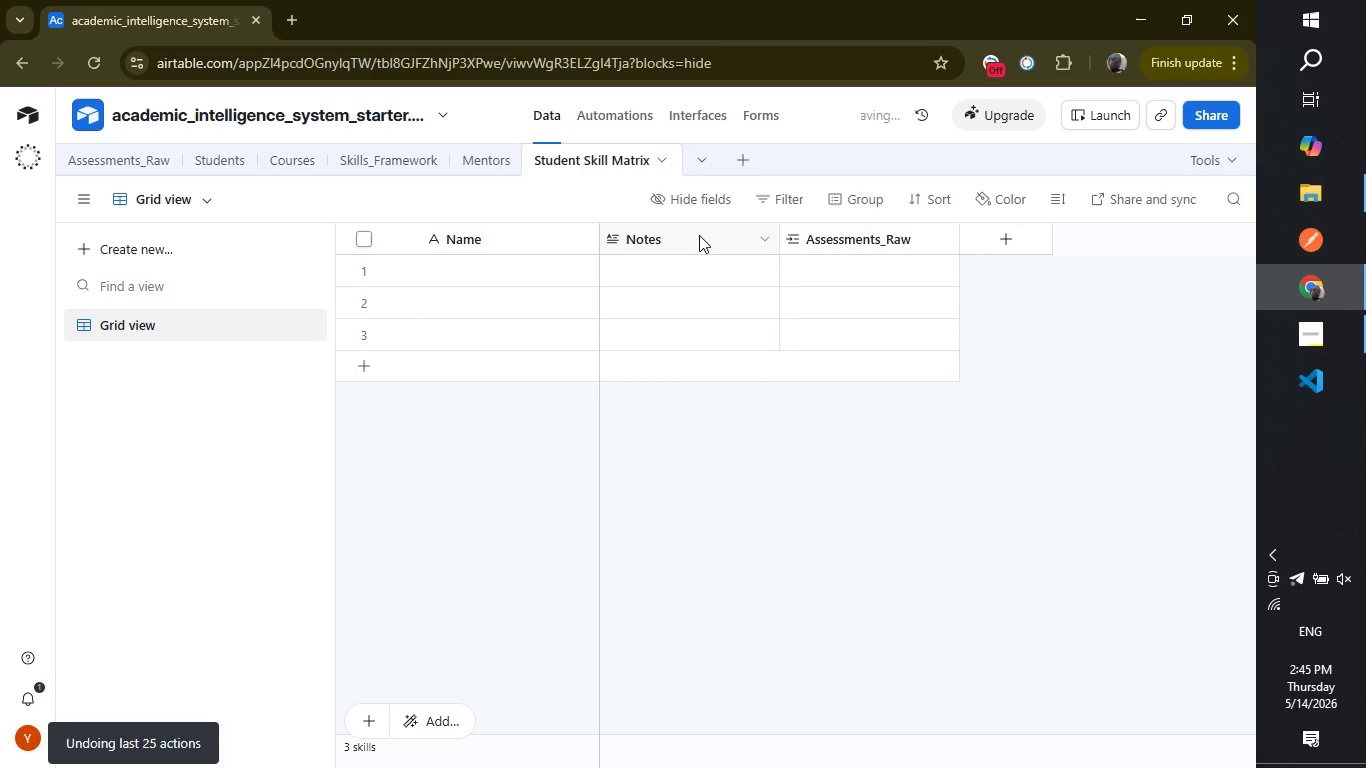 
key(Control+Z)
 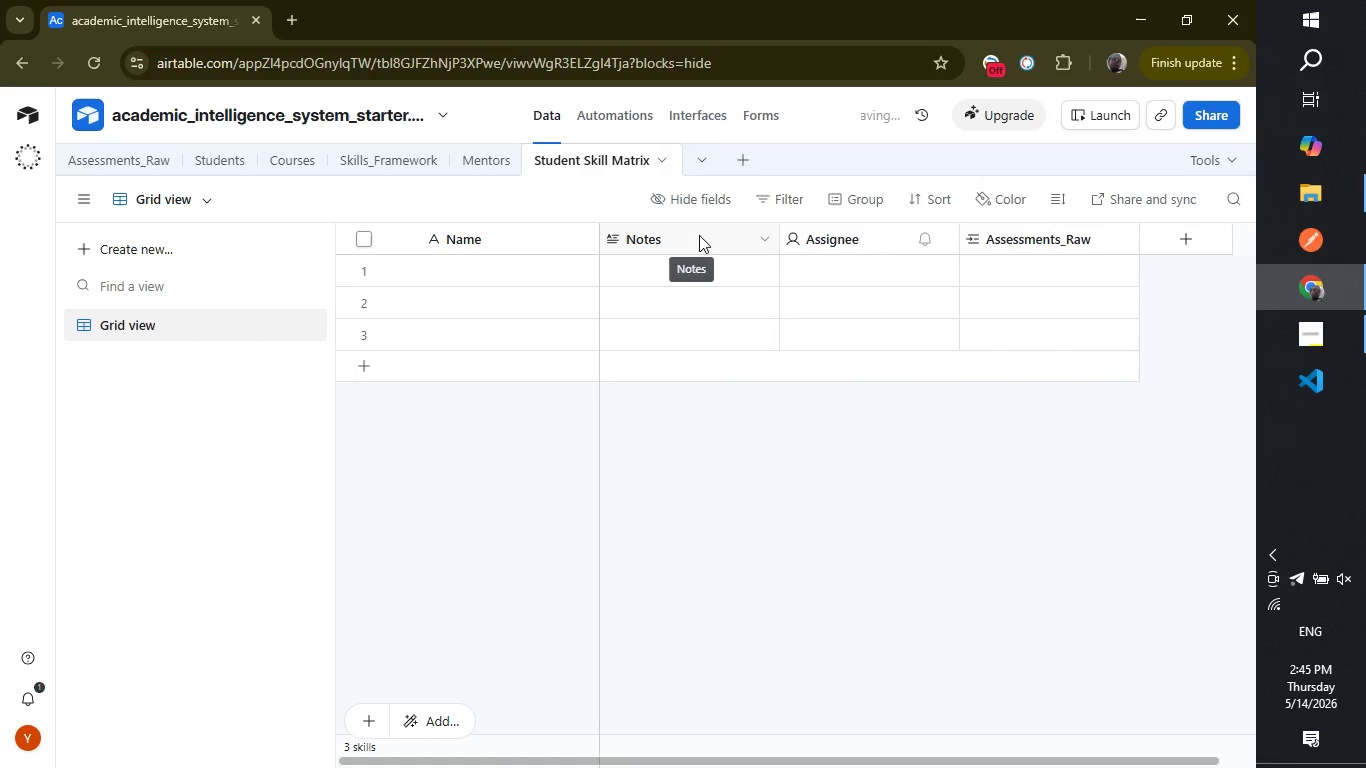 
key(Control+Z)
 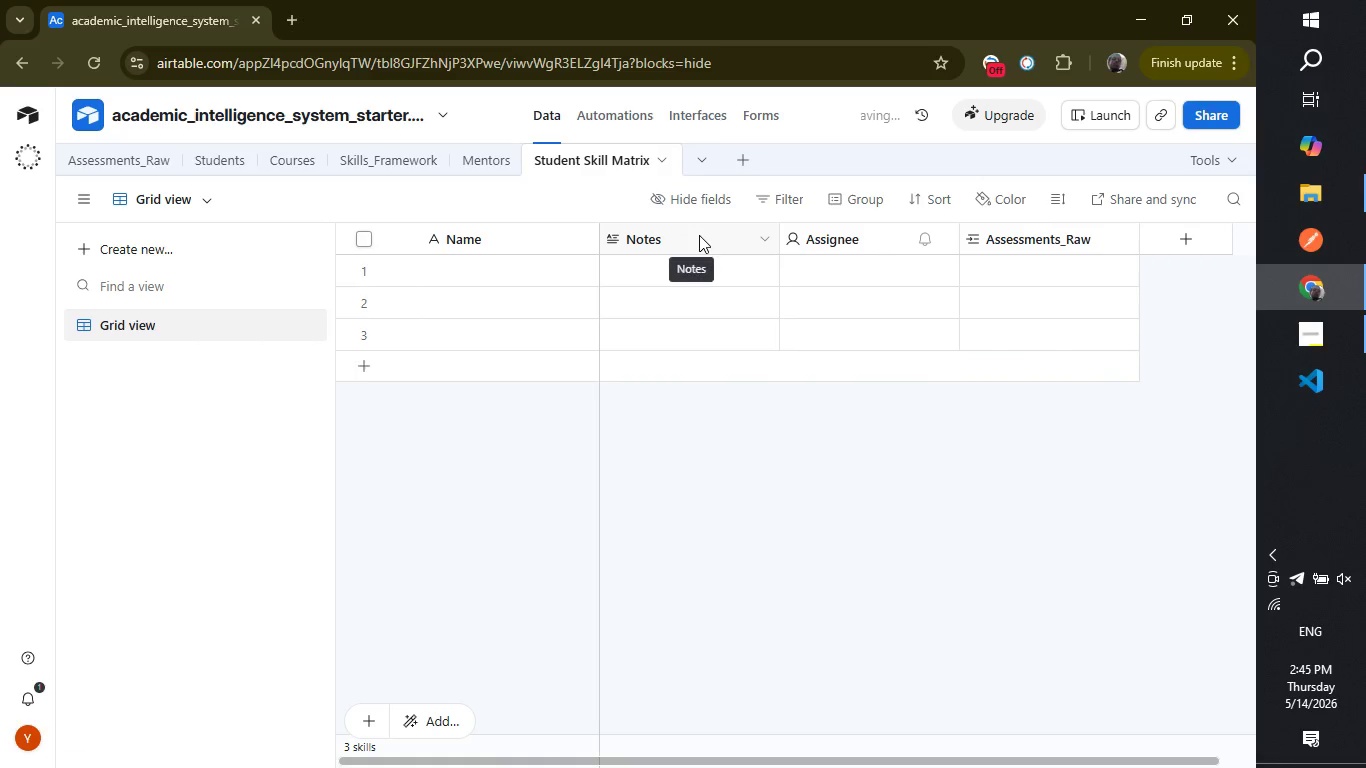 
key(Control+Z)
 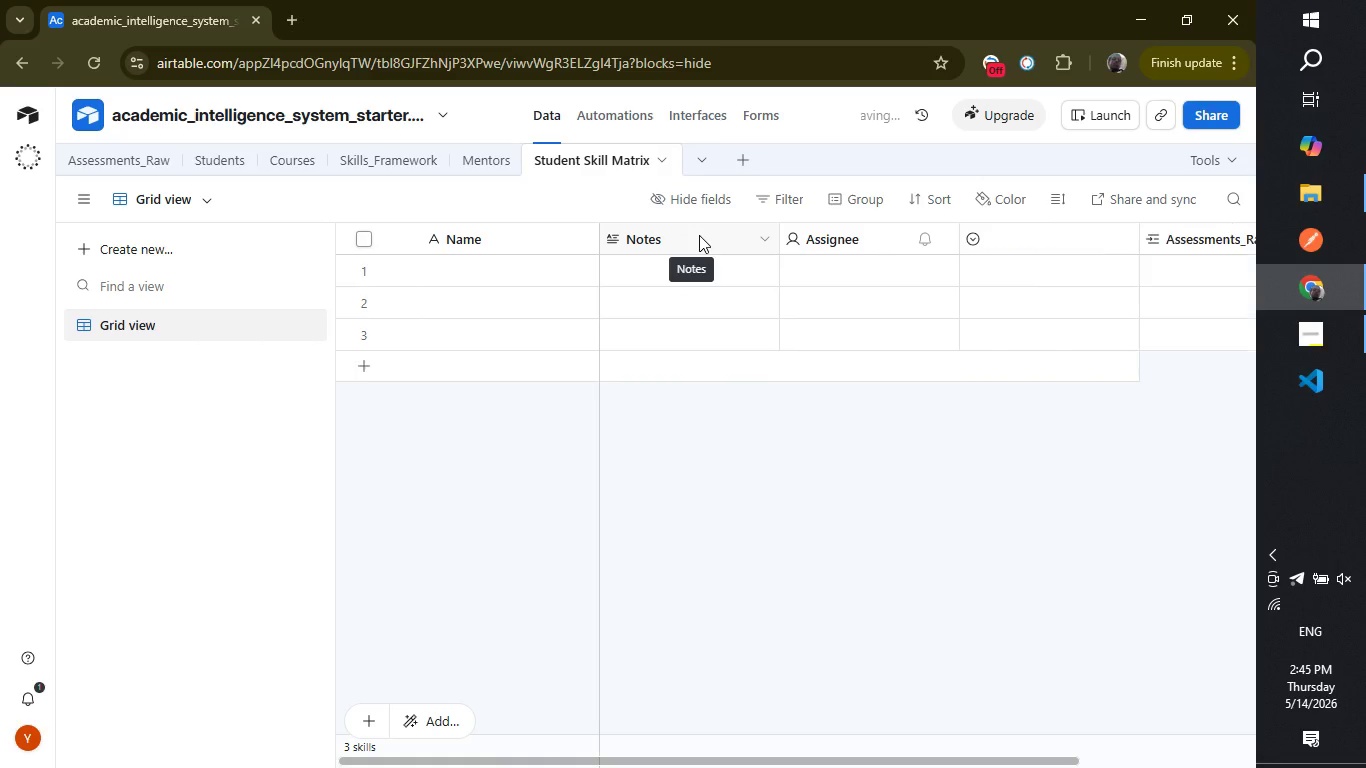 
key(Control+Z)
 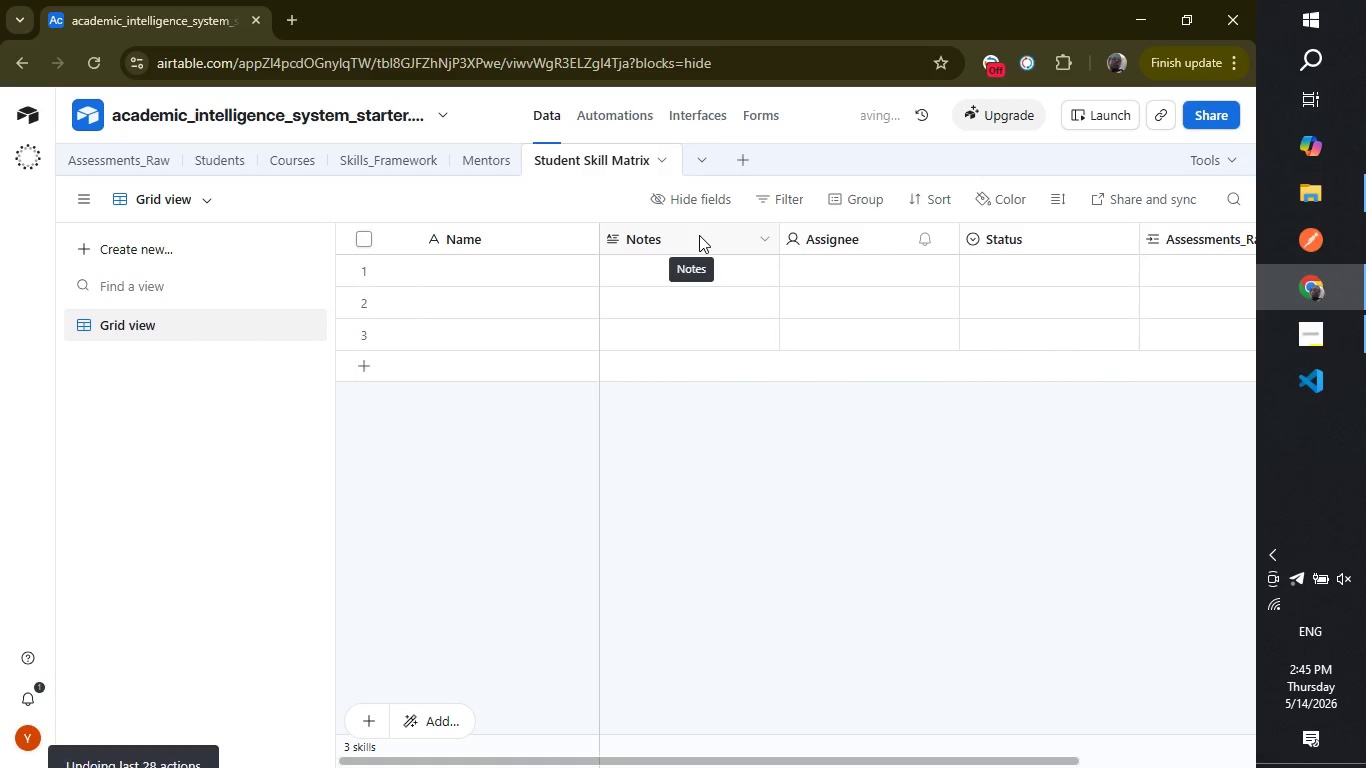 
key(Control+Z)
 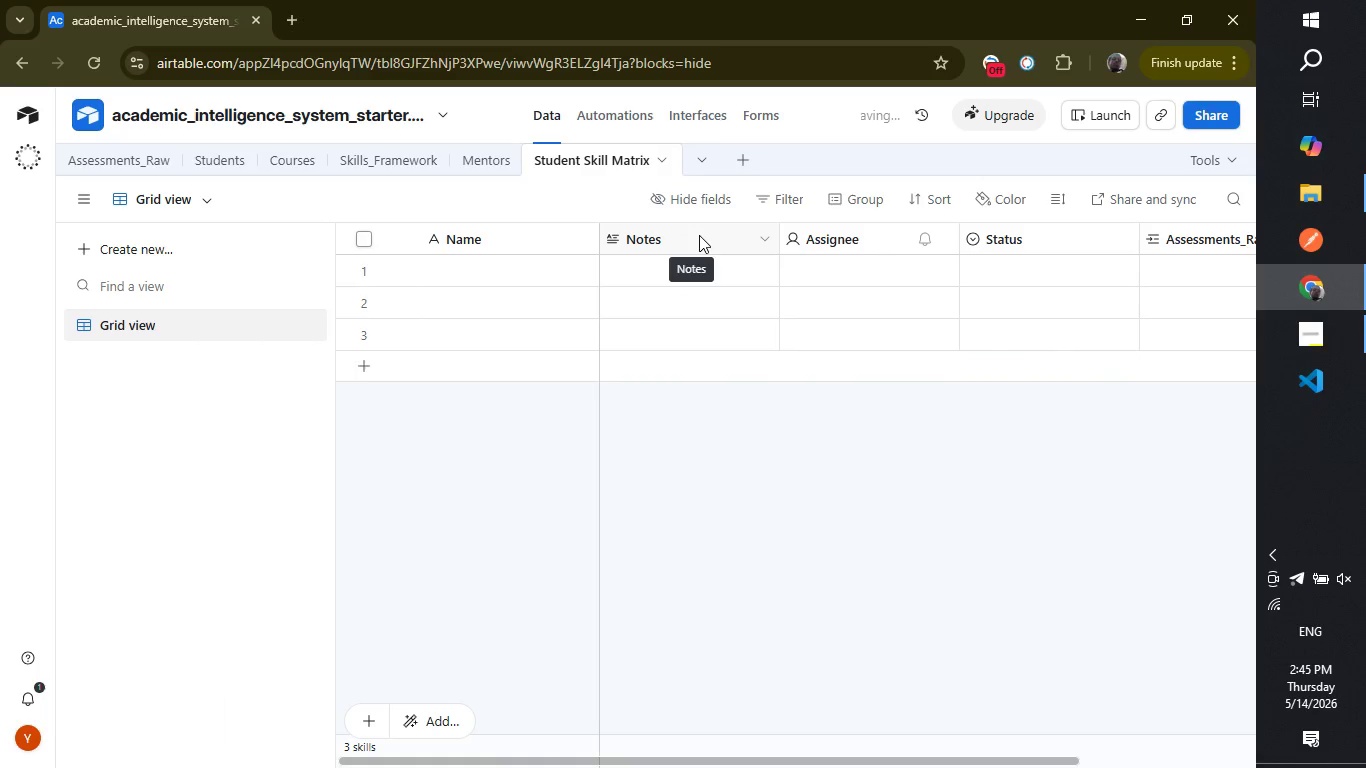 
key(Control+Z)
 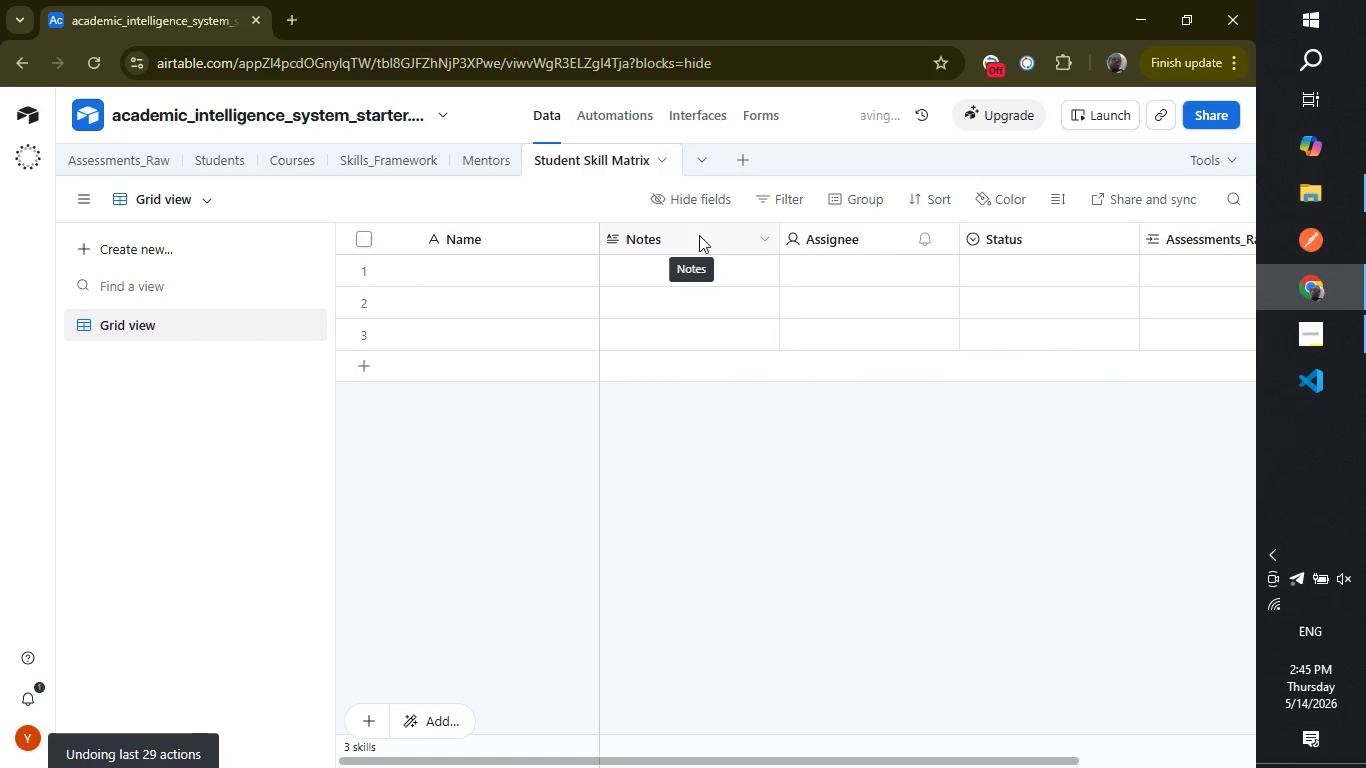 
key(Control+Z)
 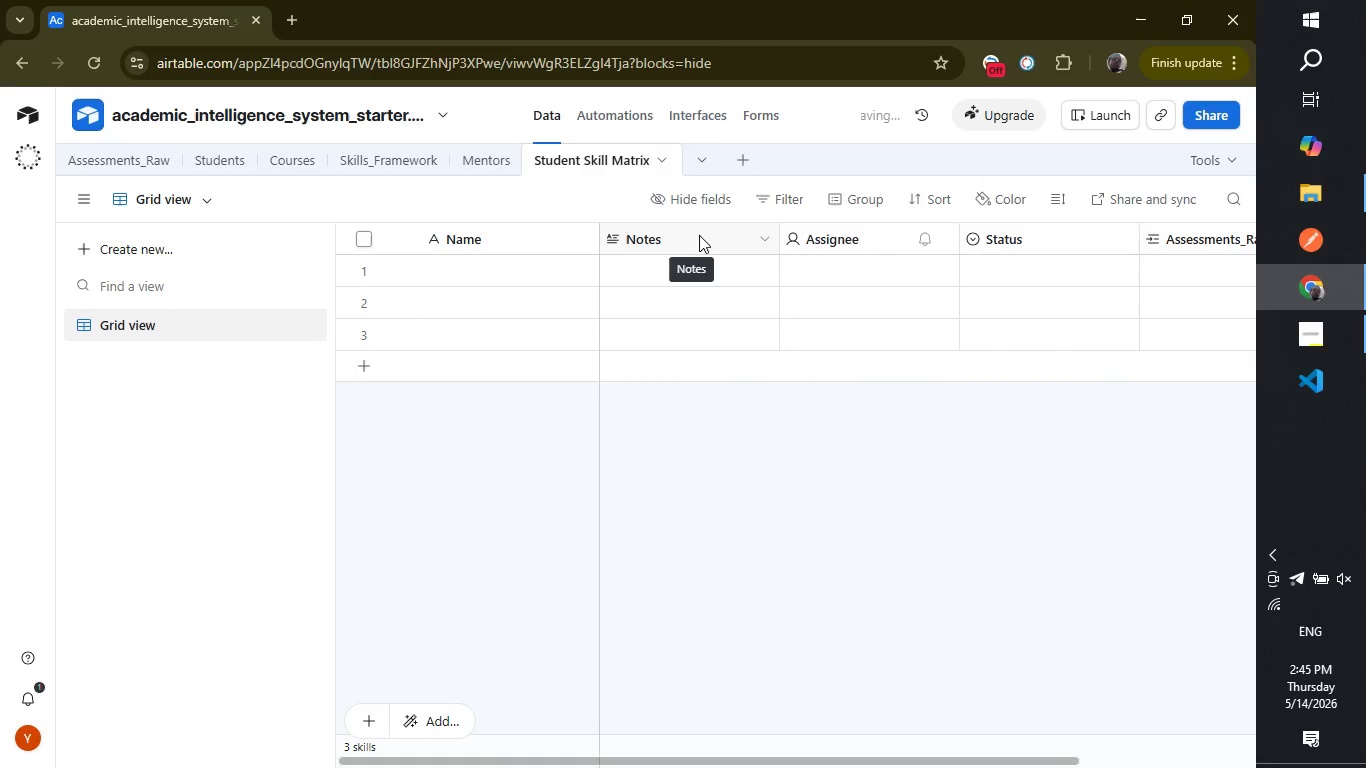 
key(Control+Z)
 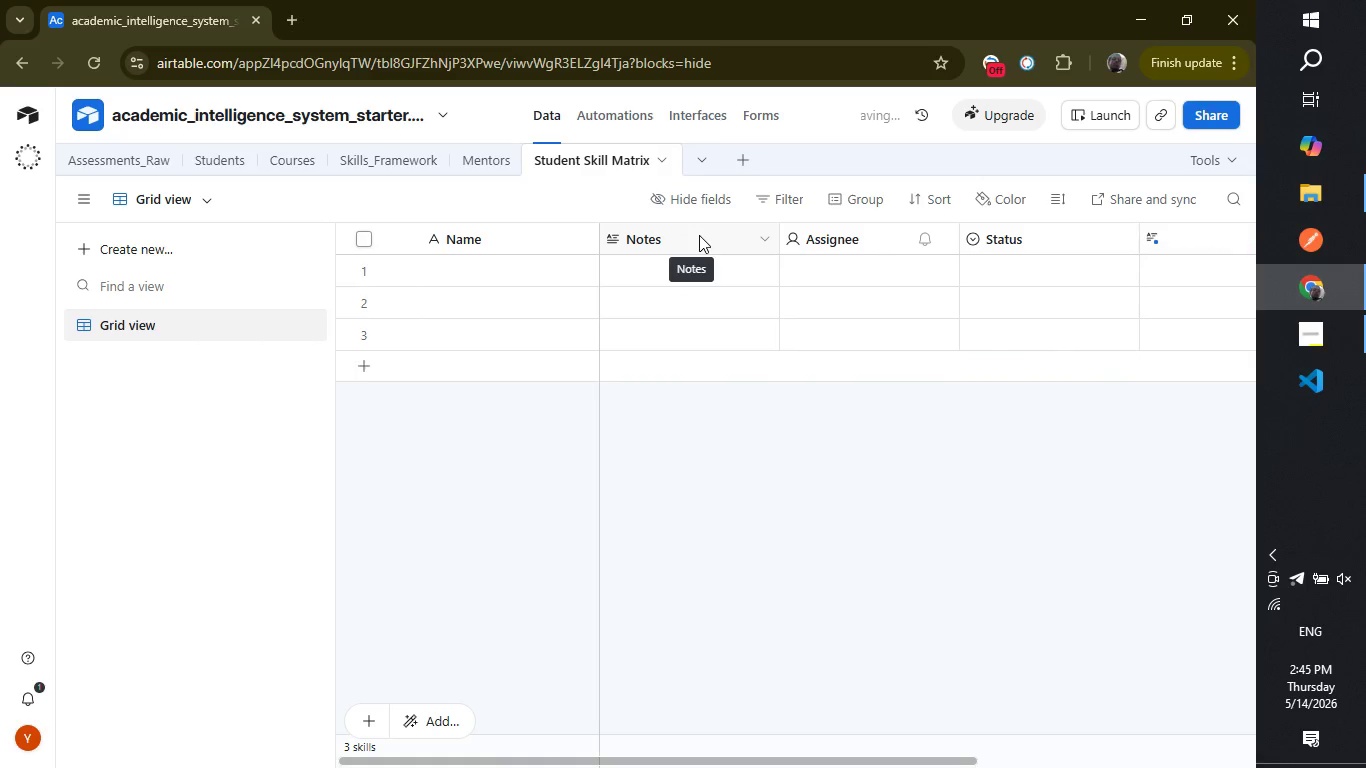 
key(Control+Z)
 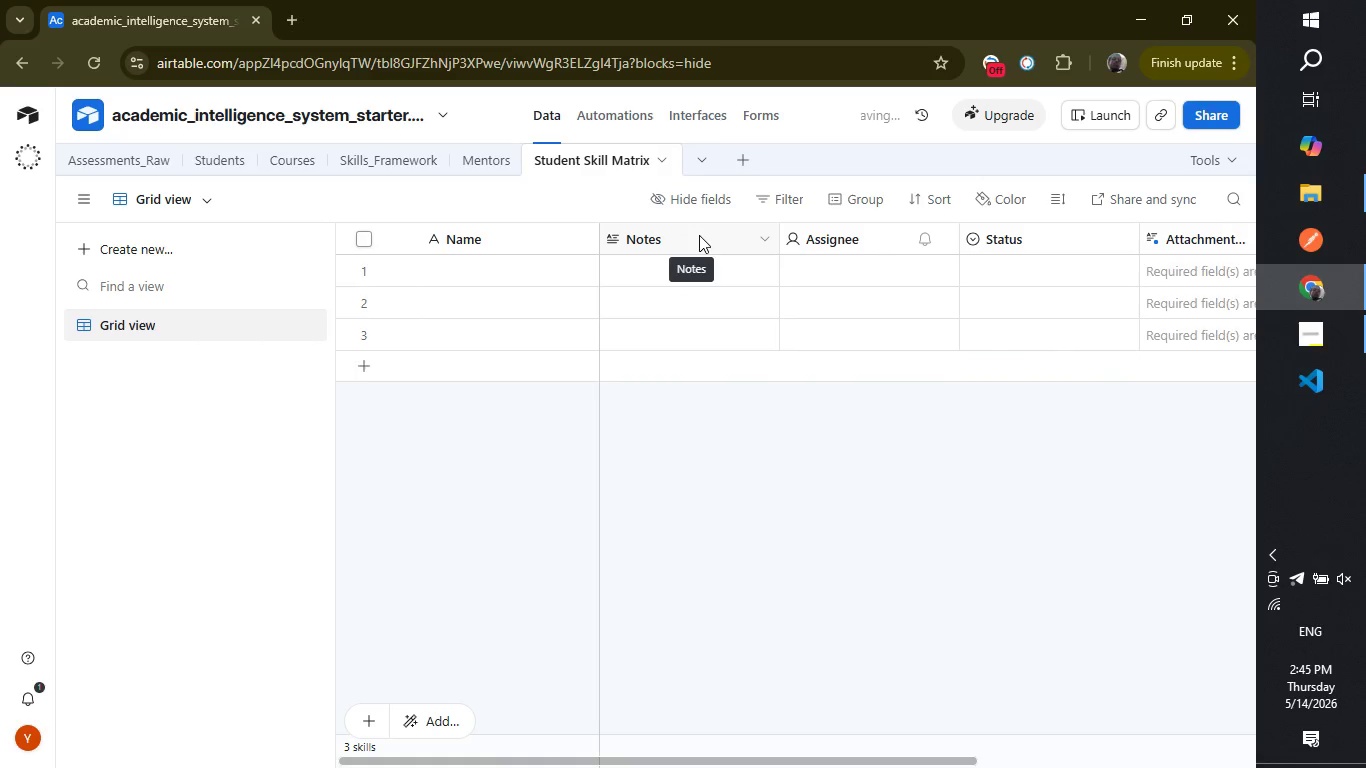 
key(Control+Z)
 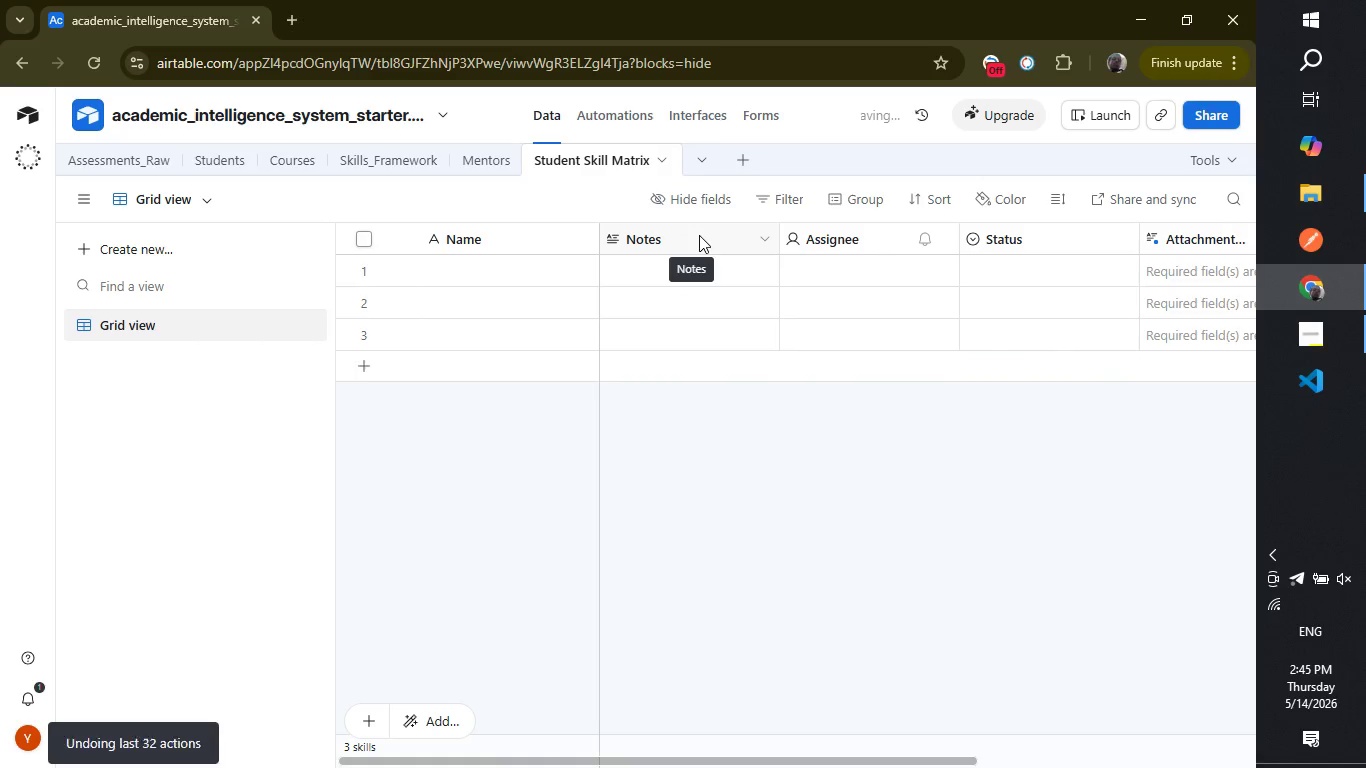 
key(Control+Z)
 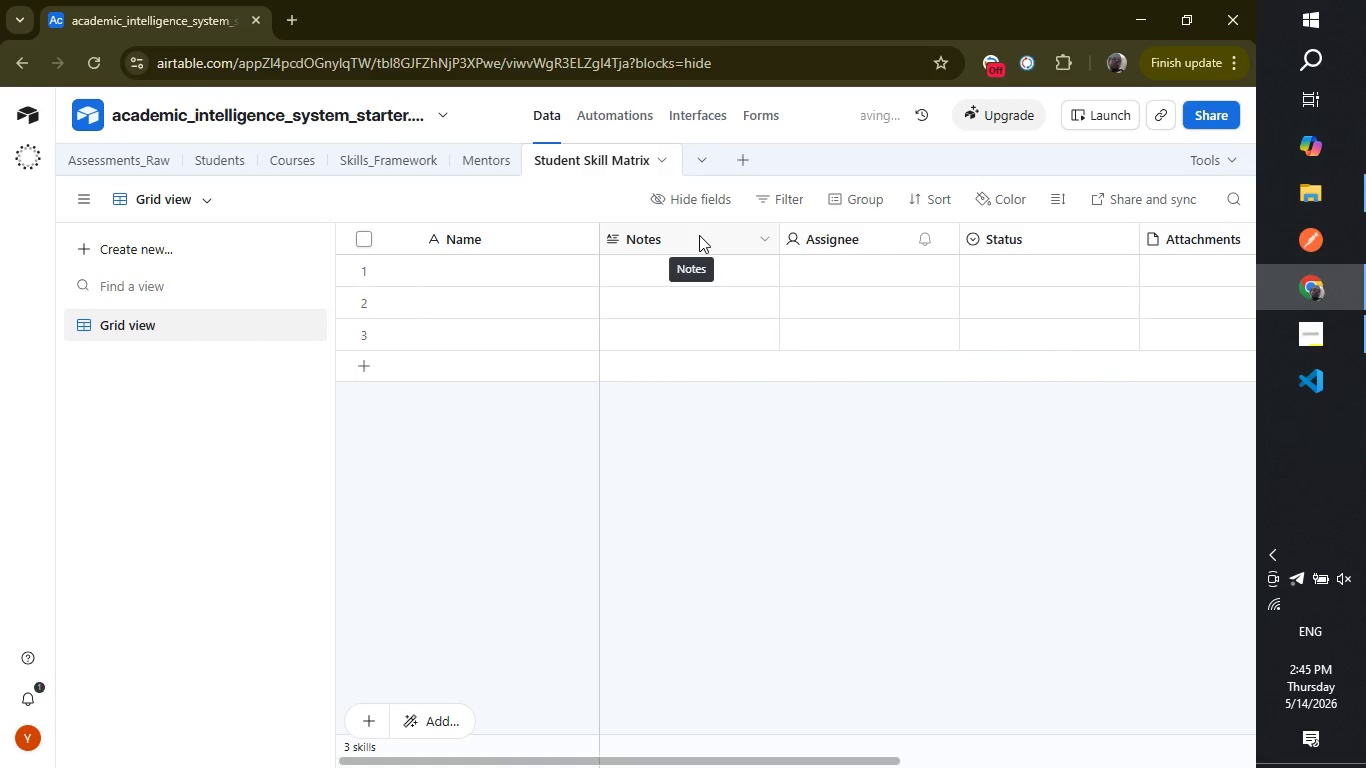 
key(Control+Z)
 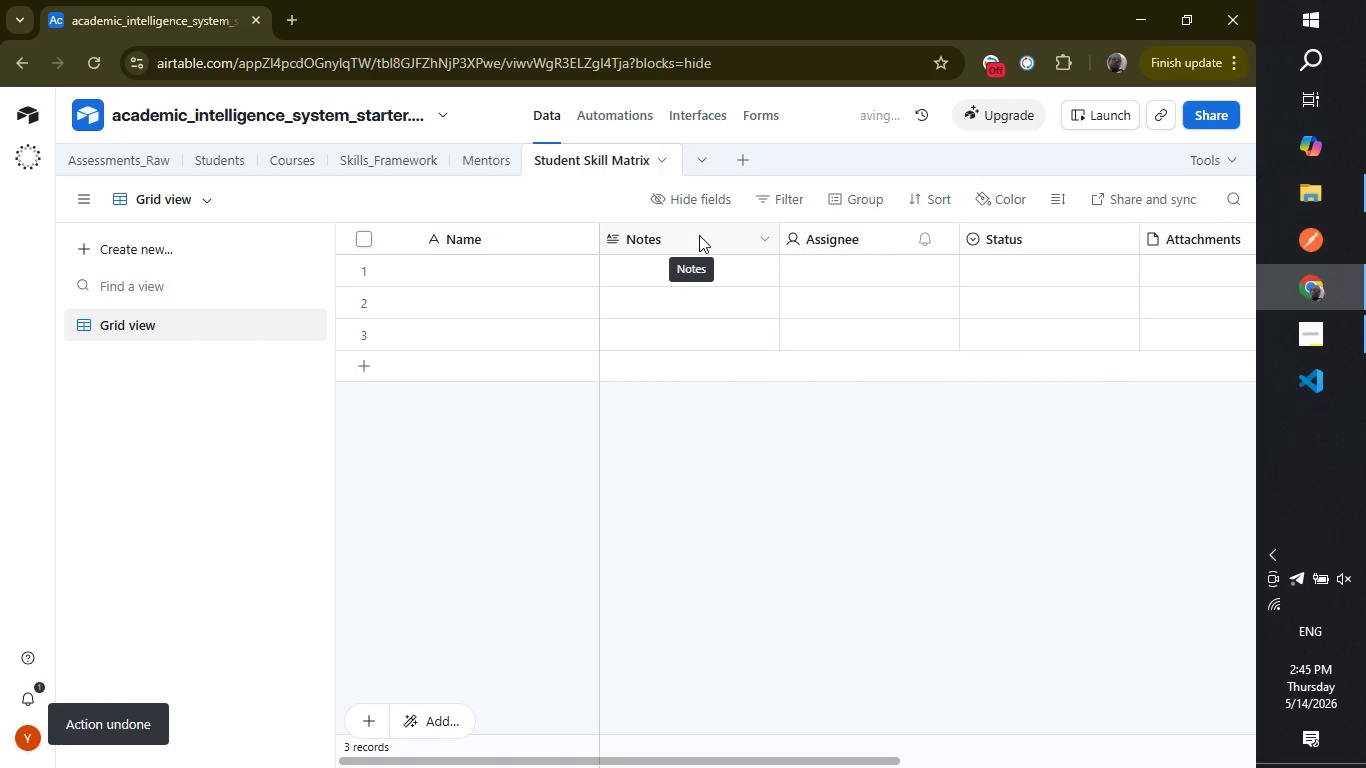 
key(Control+Z)
 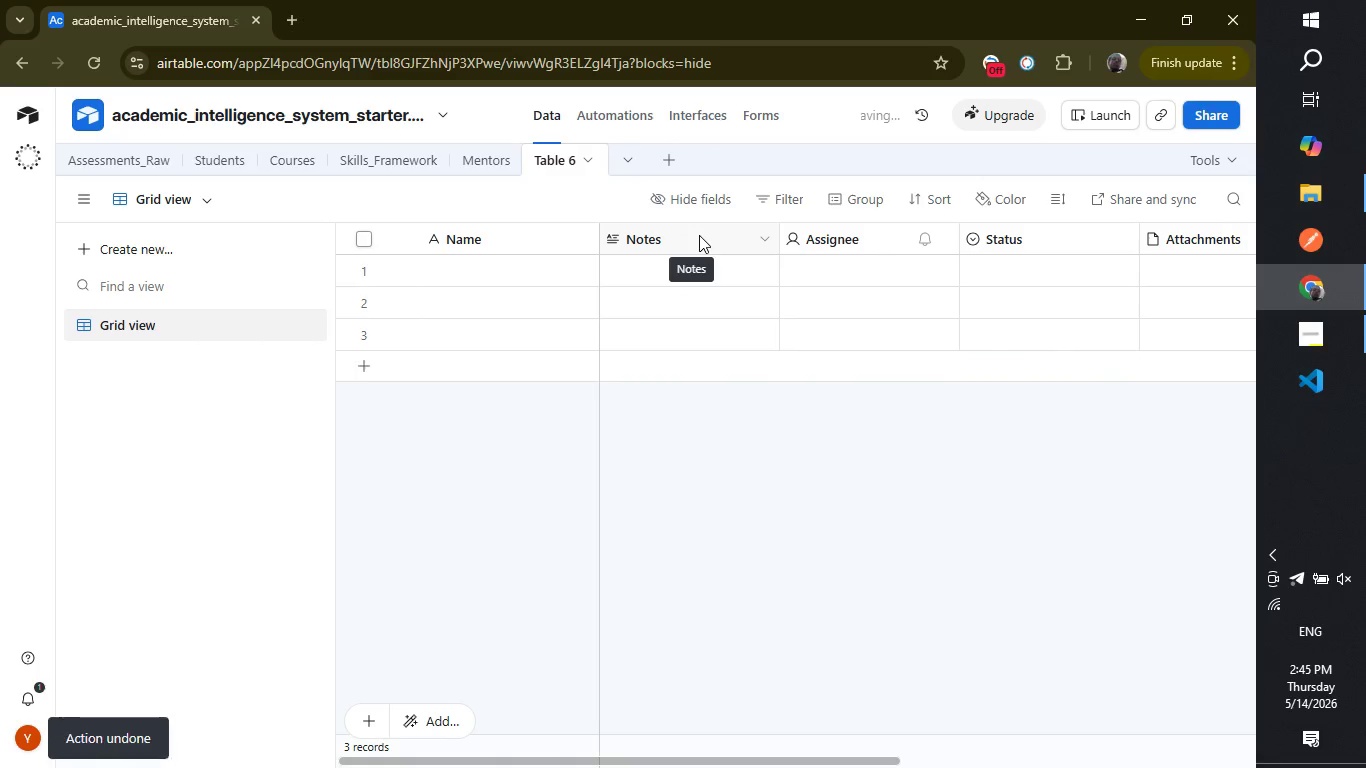 
key(Control+Z)
 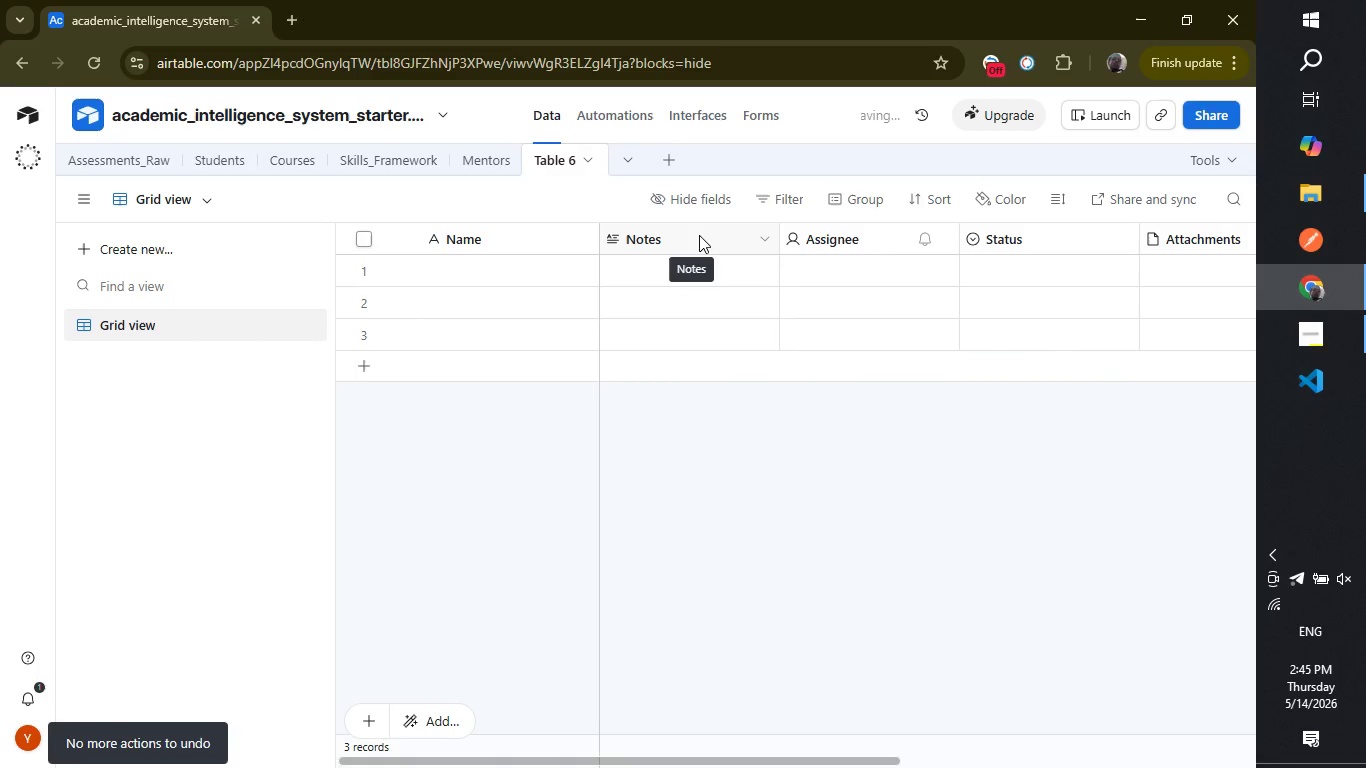 
key(Control+Z)
 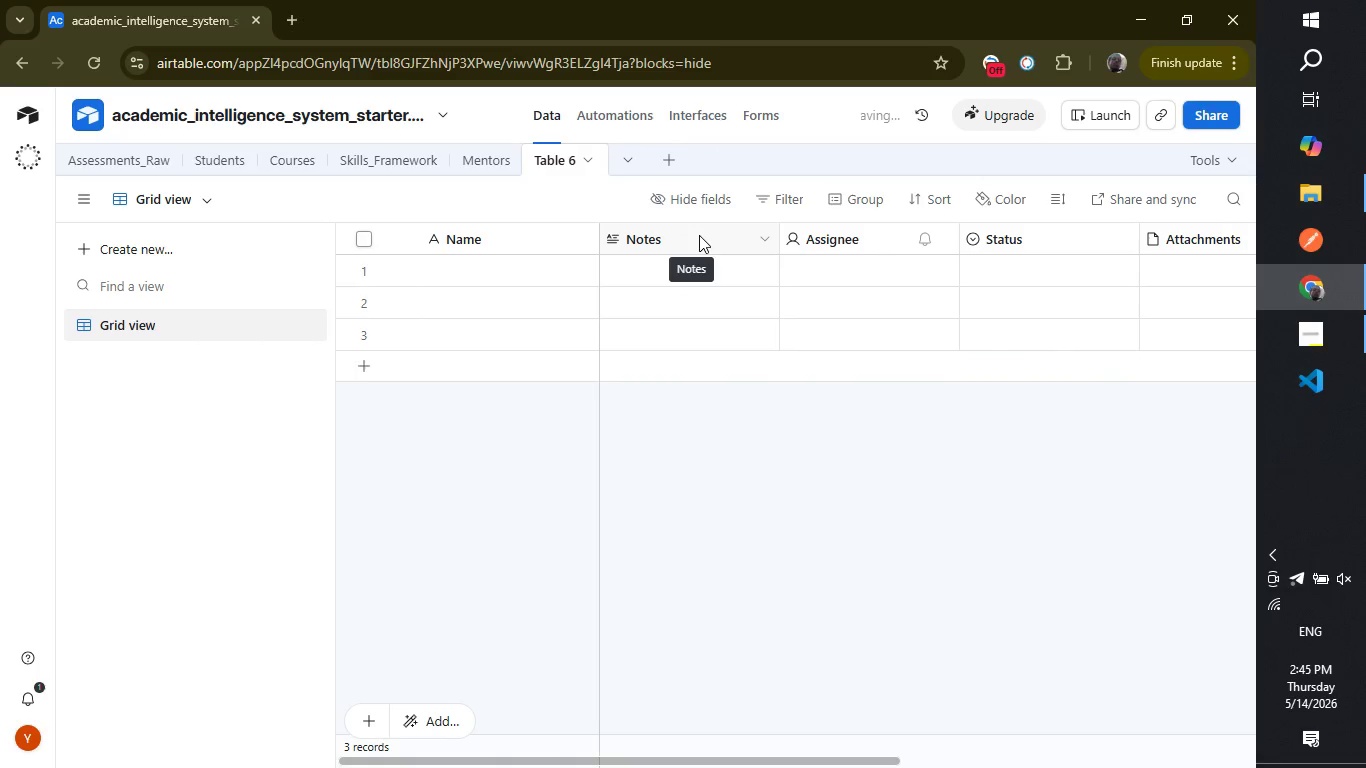 
key(Control+Z)
 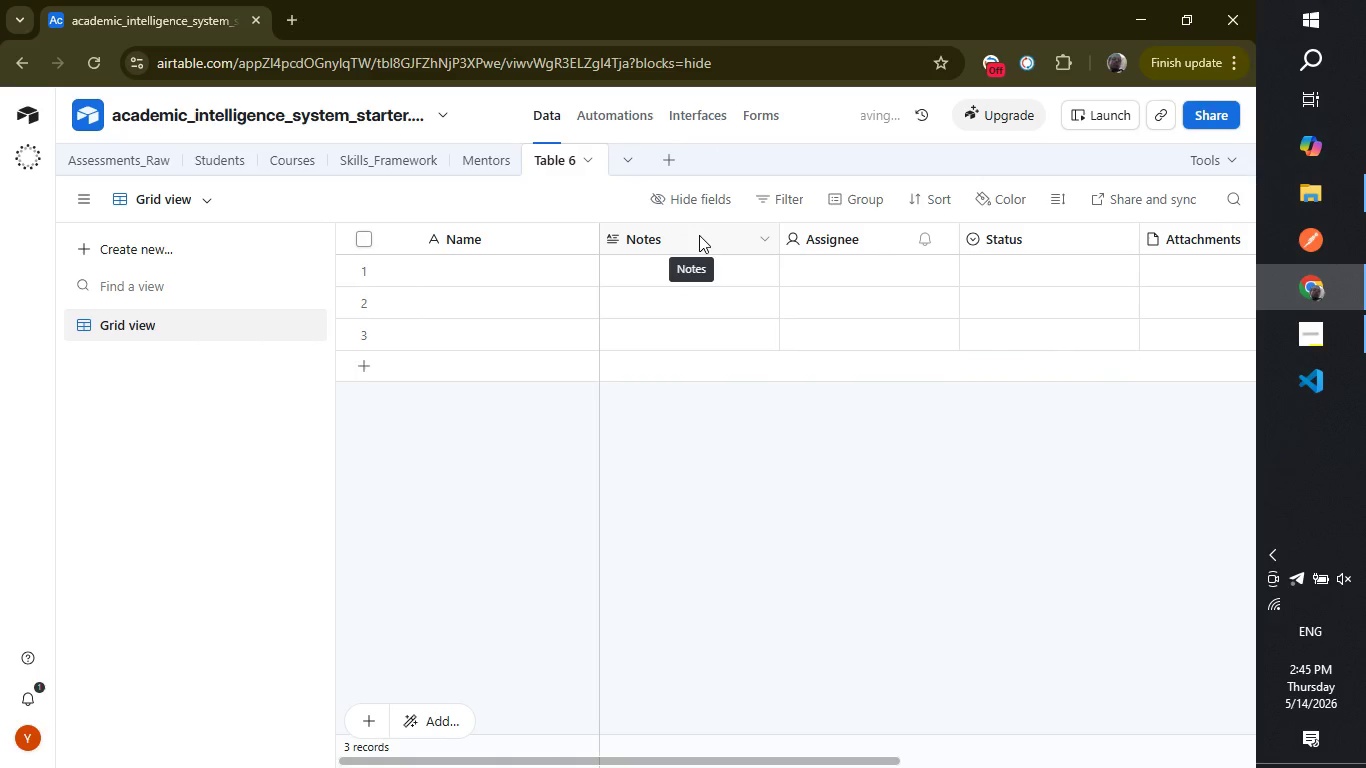 
key(Control+Z)
 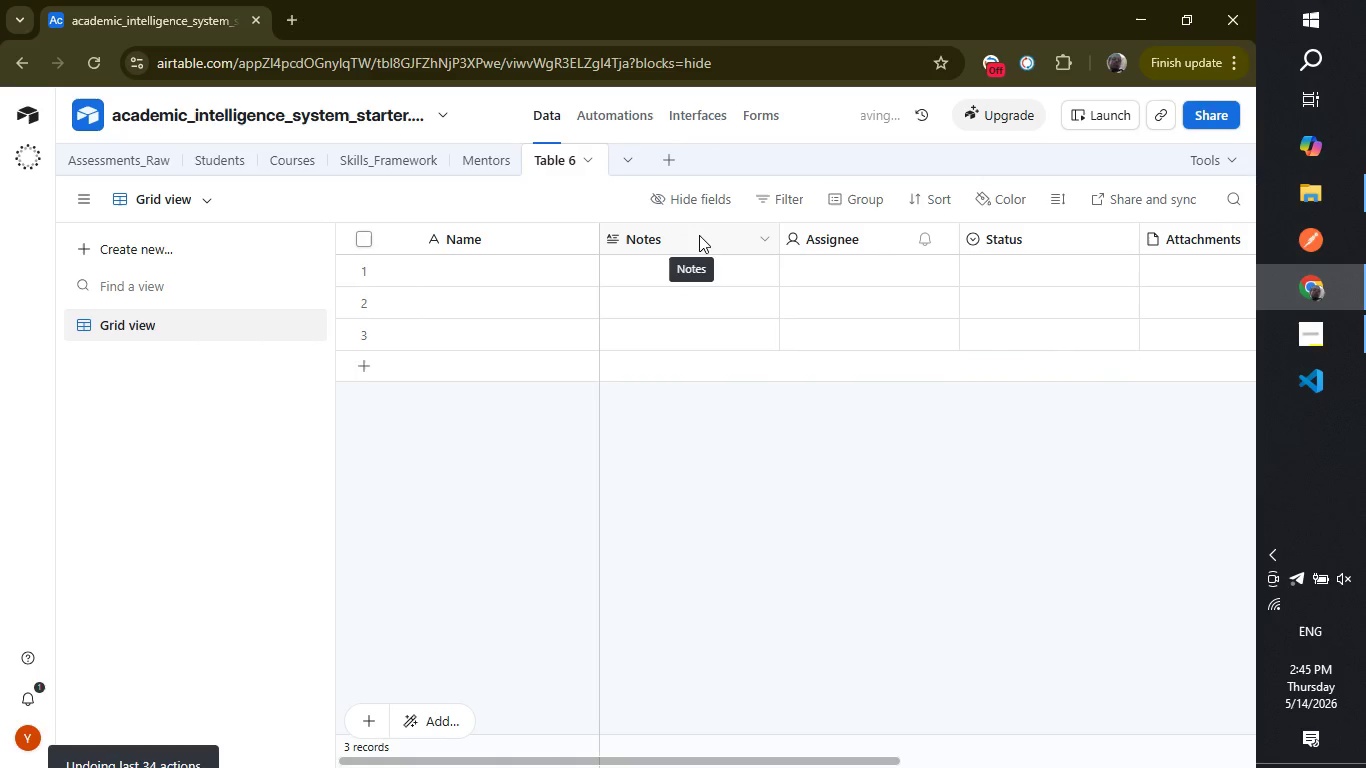 
key(Control+Z)
 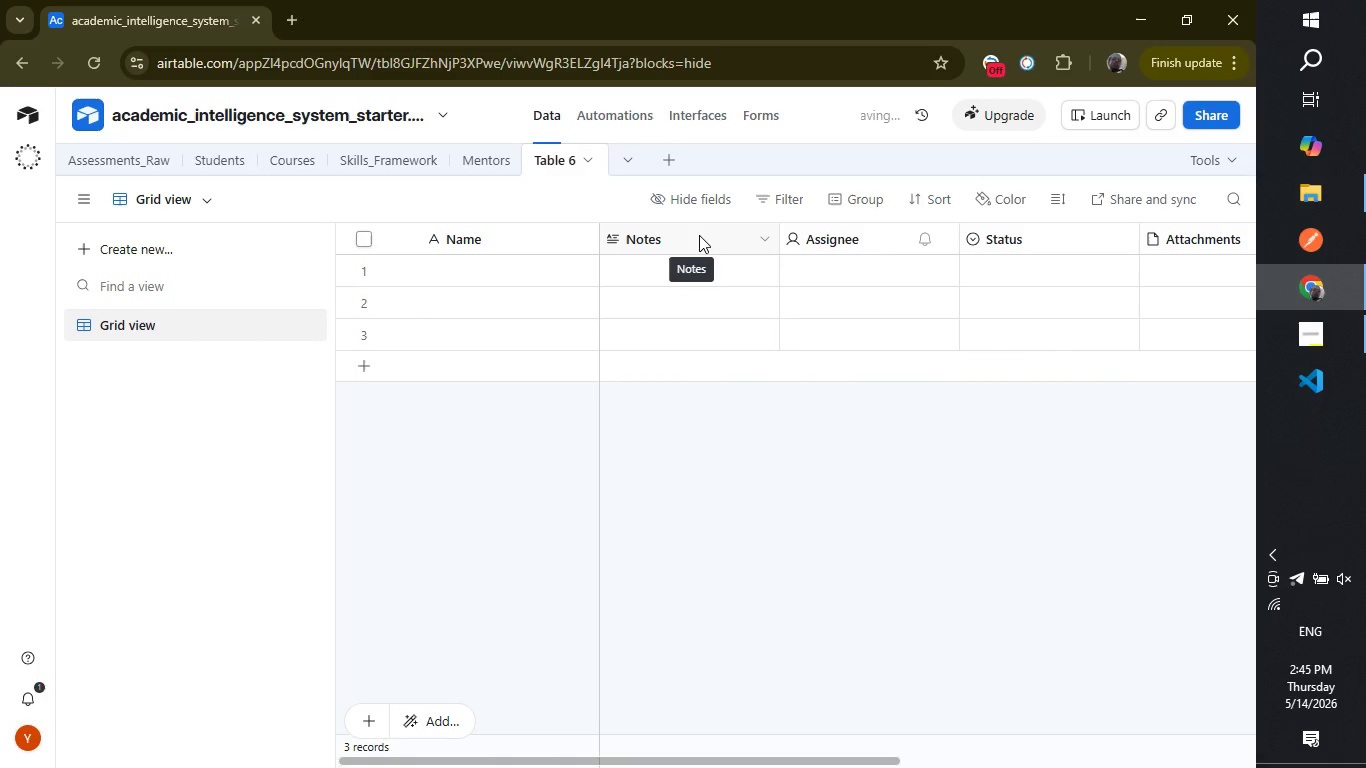 
key(Control+Z)
 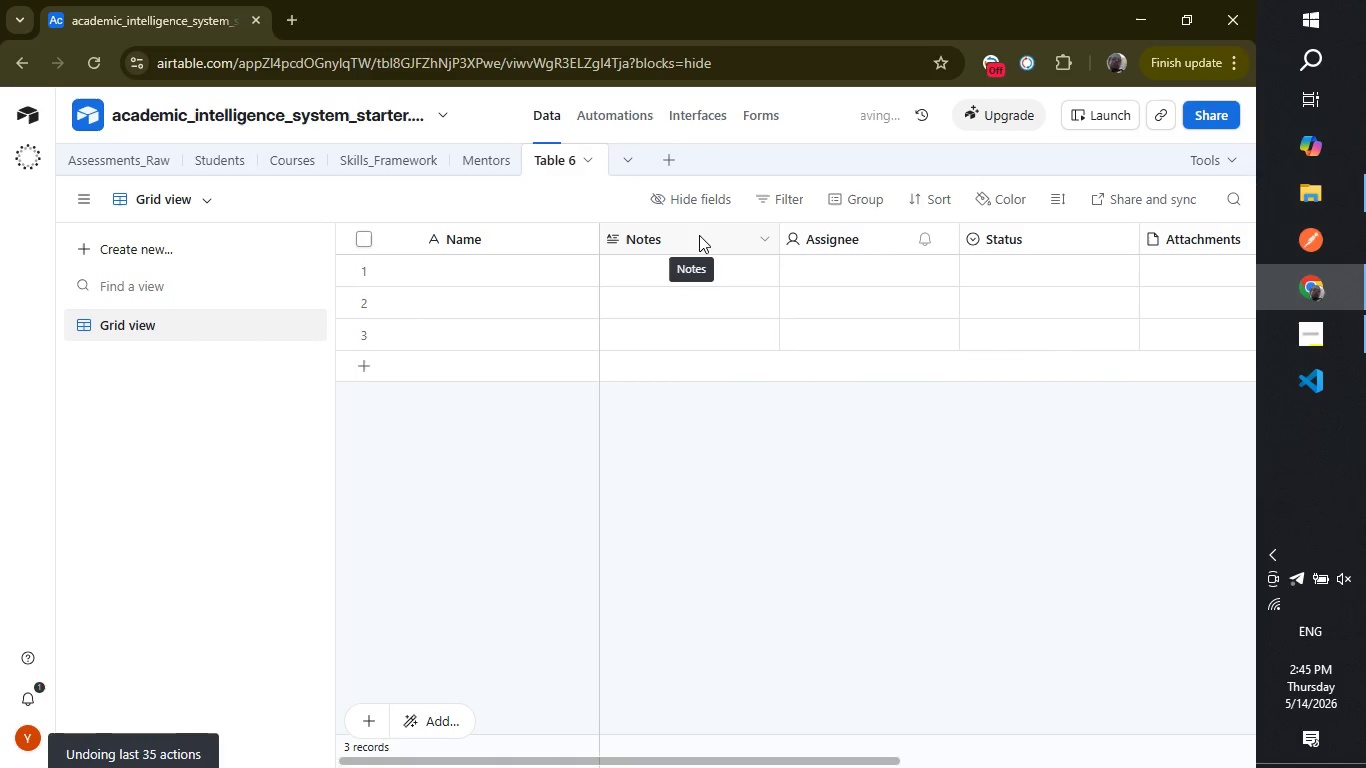 
key(Control+Z)
 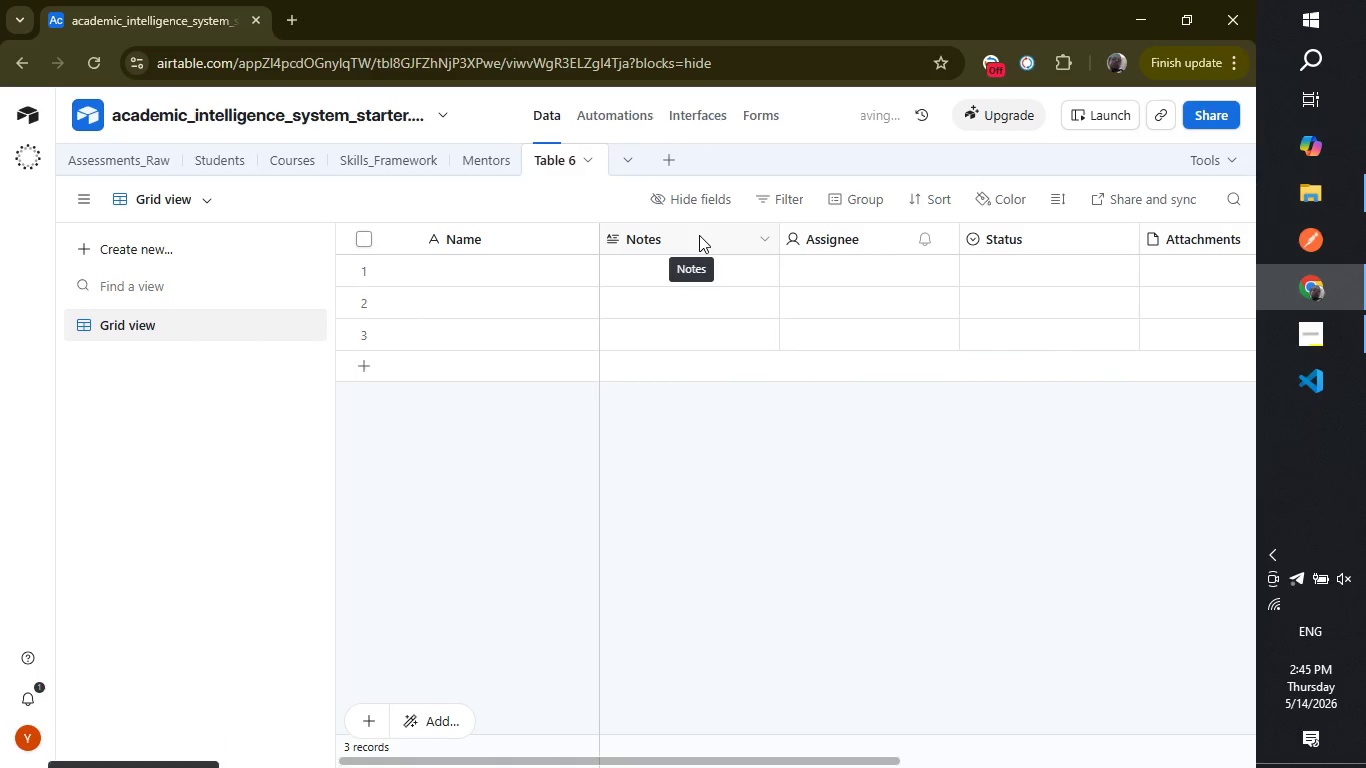 
key(Control+Z)
 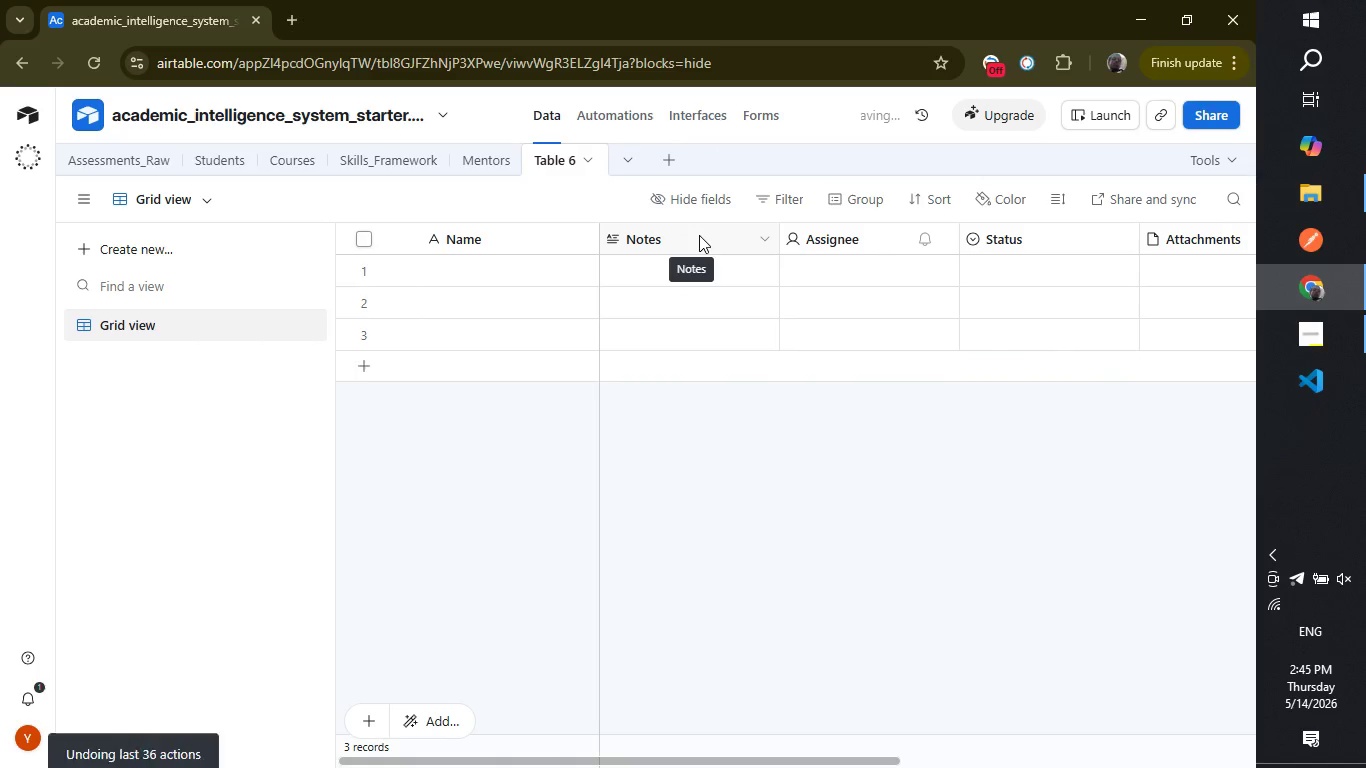 
key(Control+Z)
 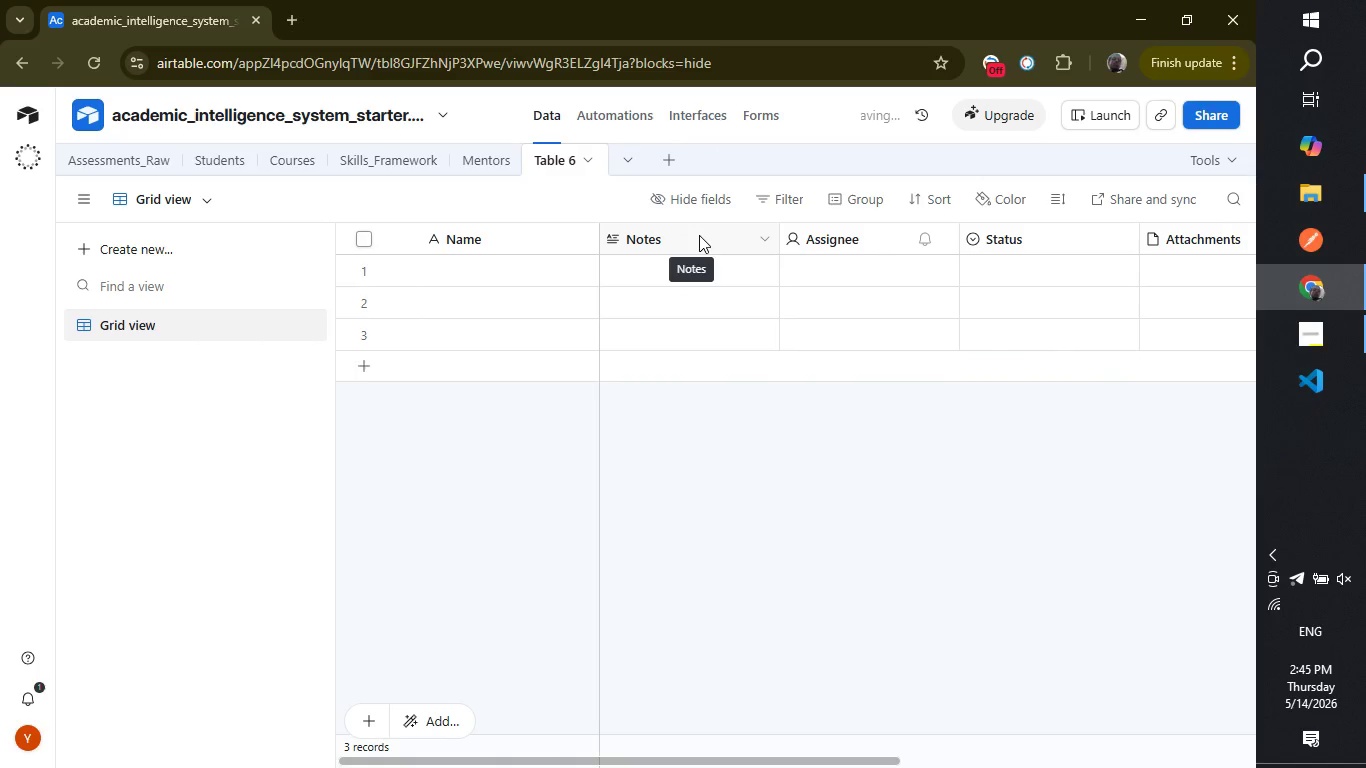 
key(Control+Z)
 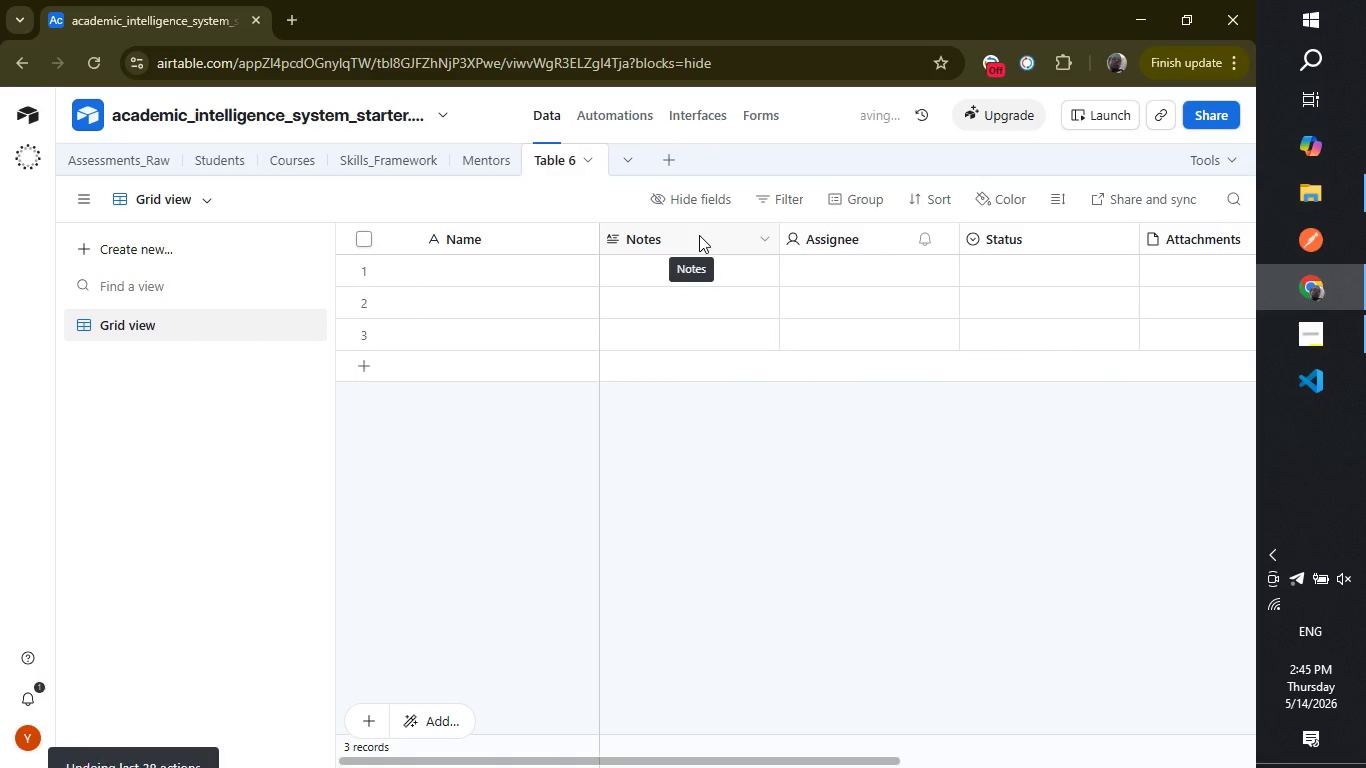 
key(Control+Z)
 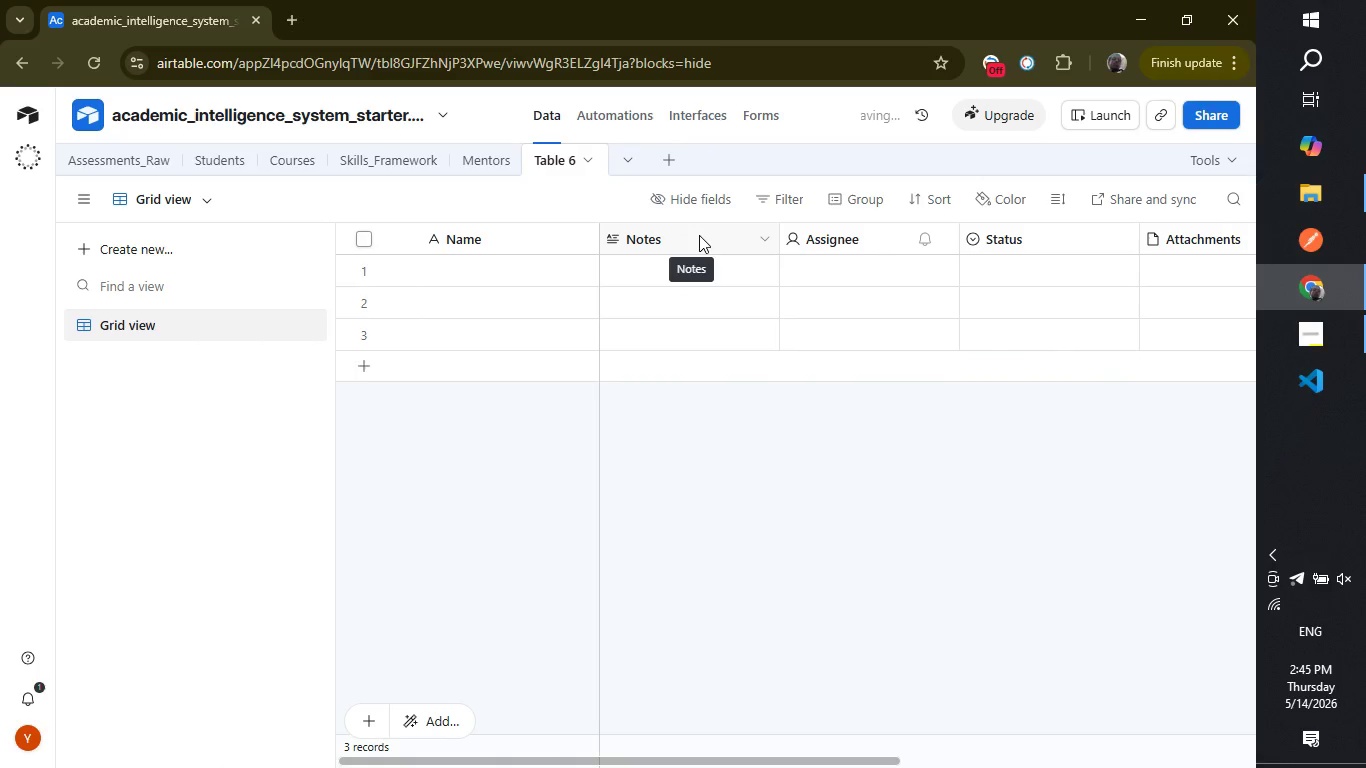 
key(Control+Z)
 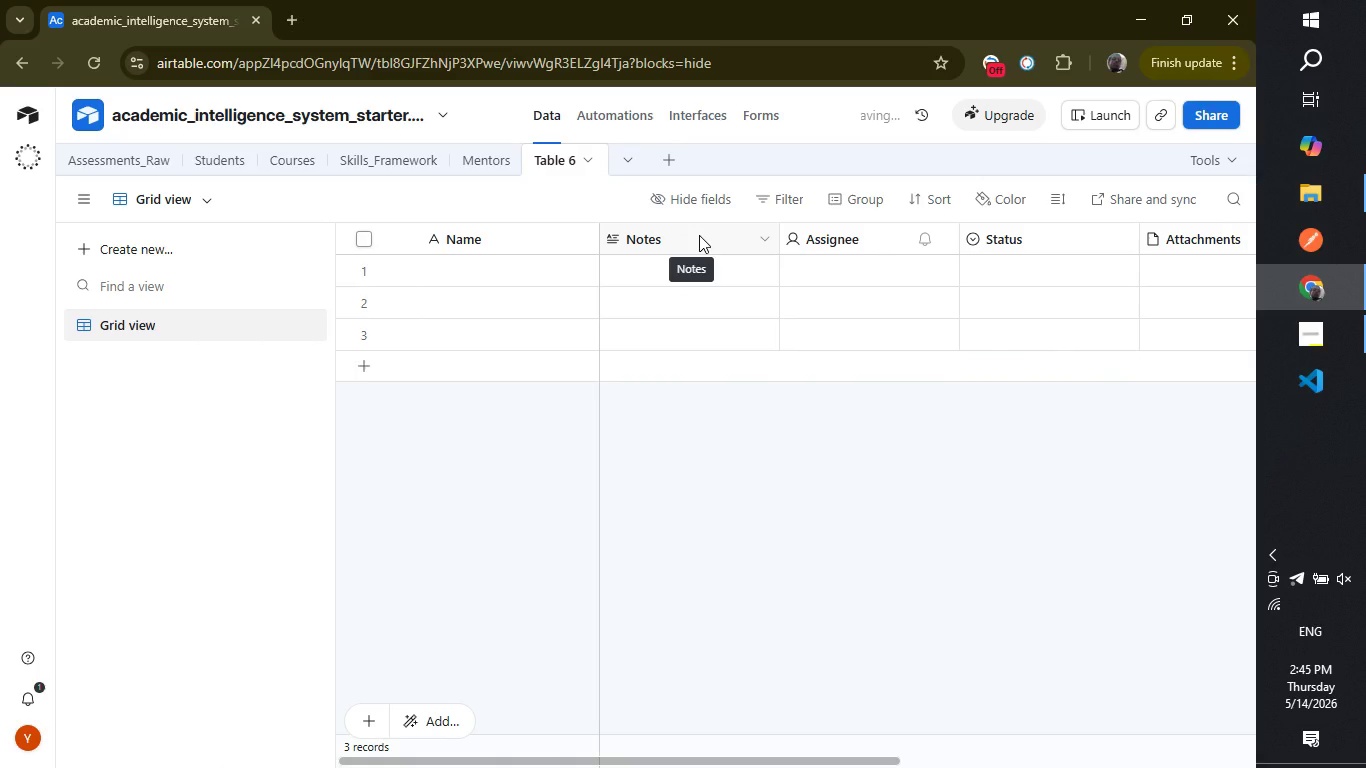 
key(Control+Z)
 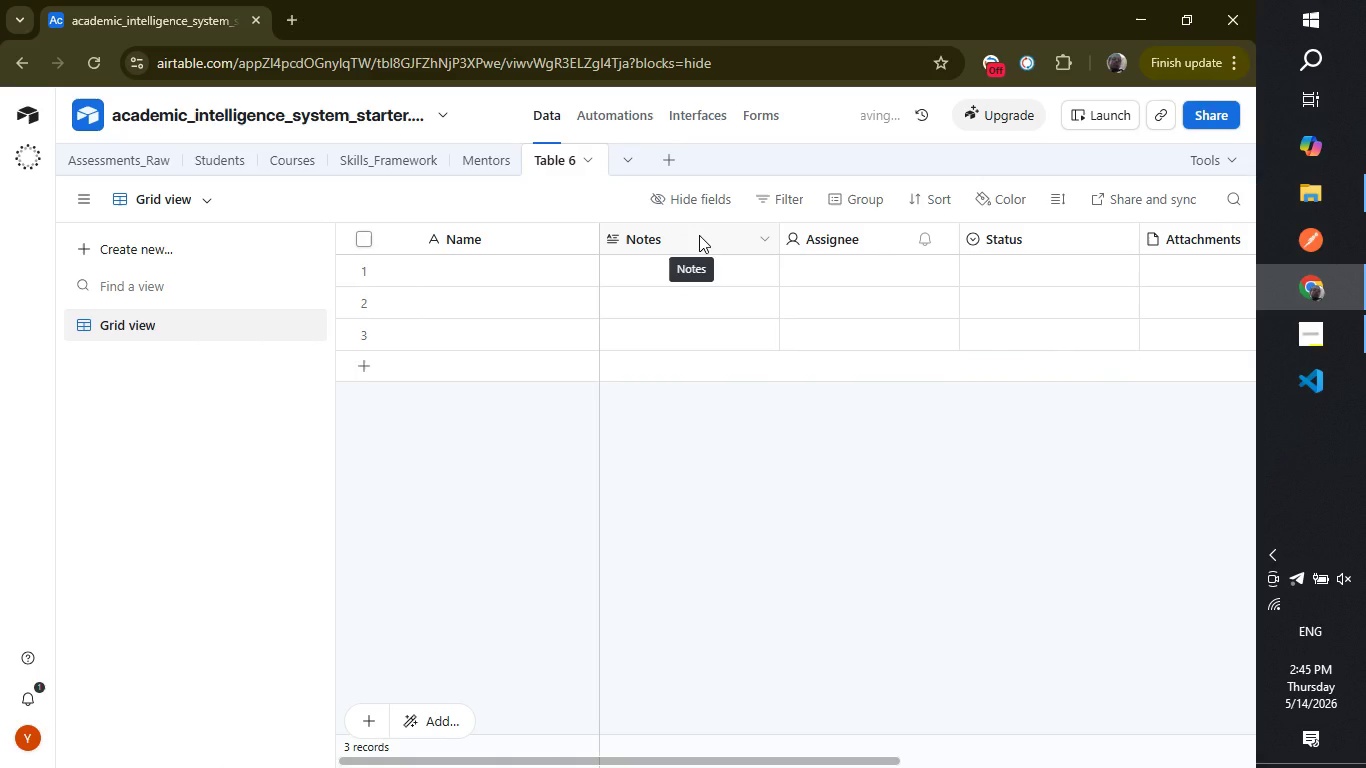 
key(Control+Z)
 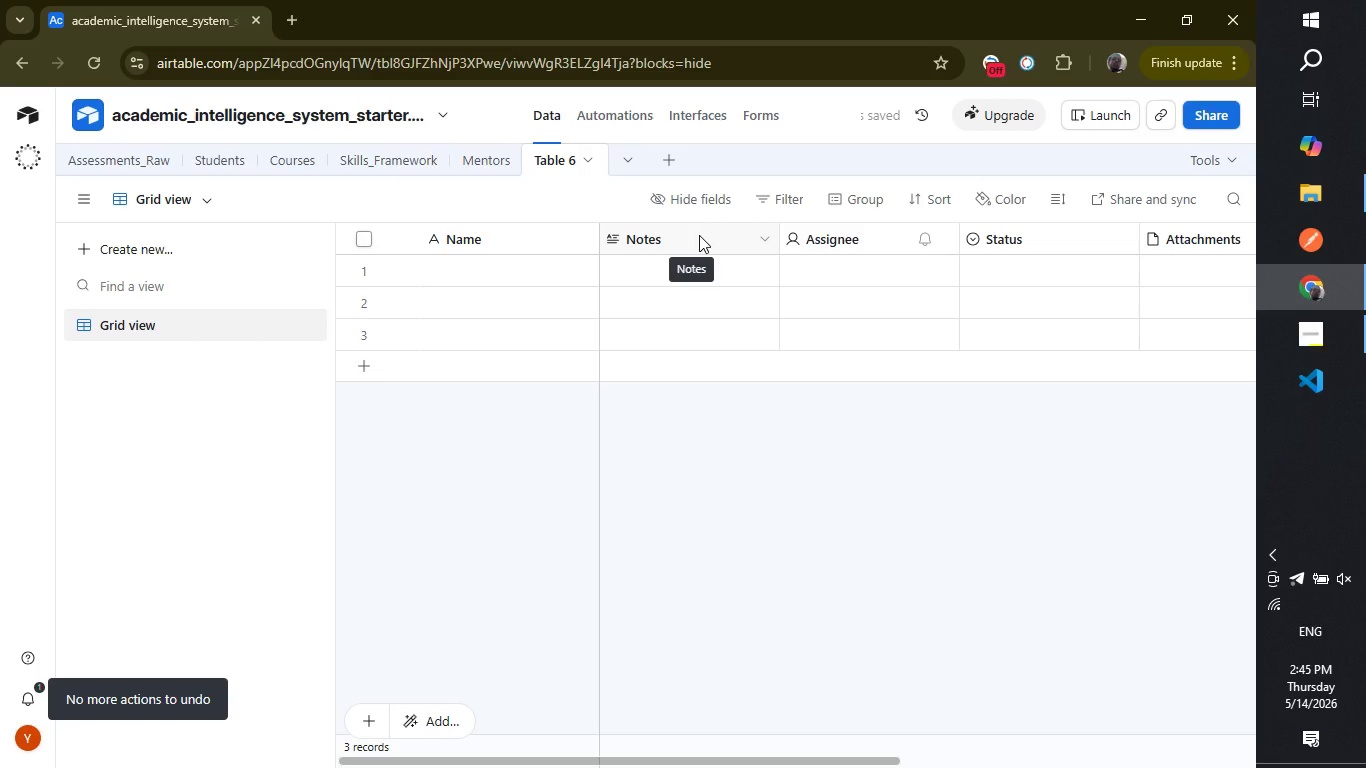 
wait(22.41)
 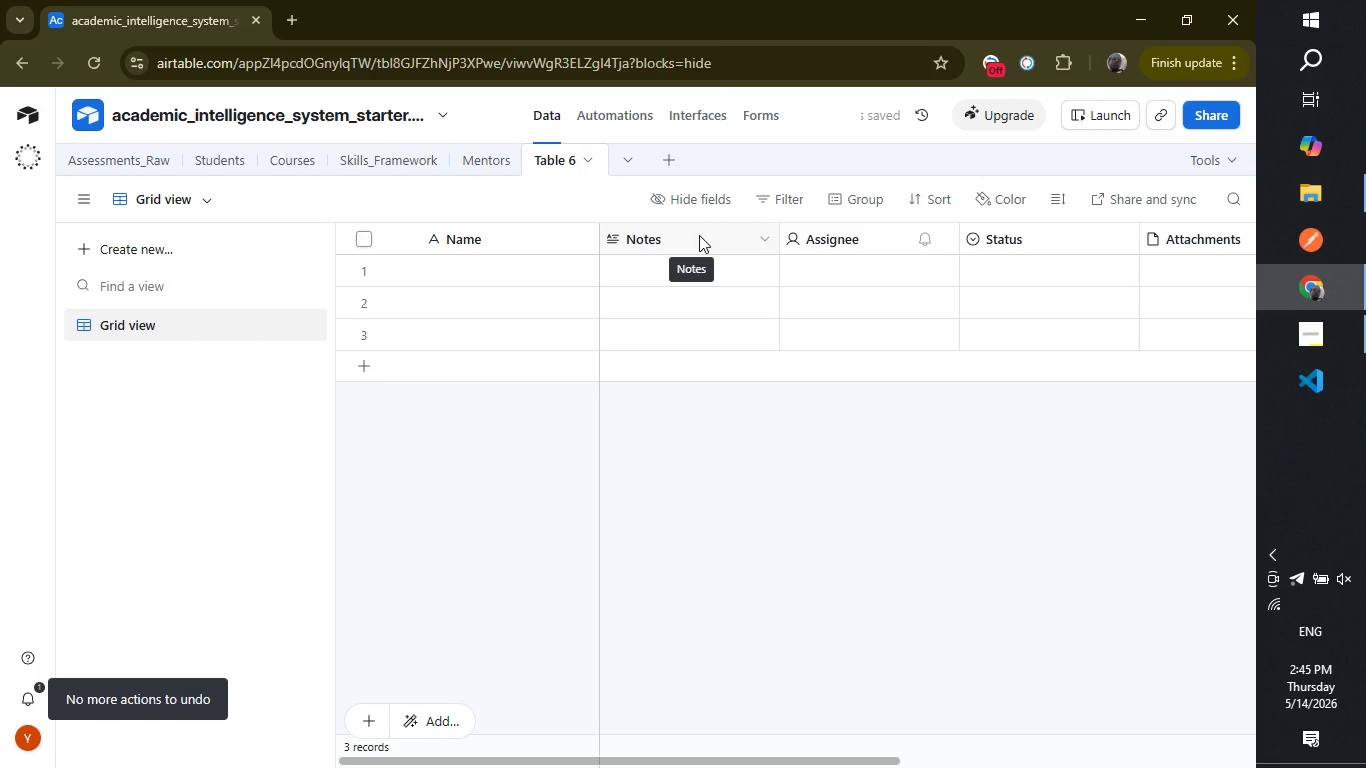 
key(Control+ControlLeft)
 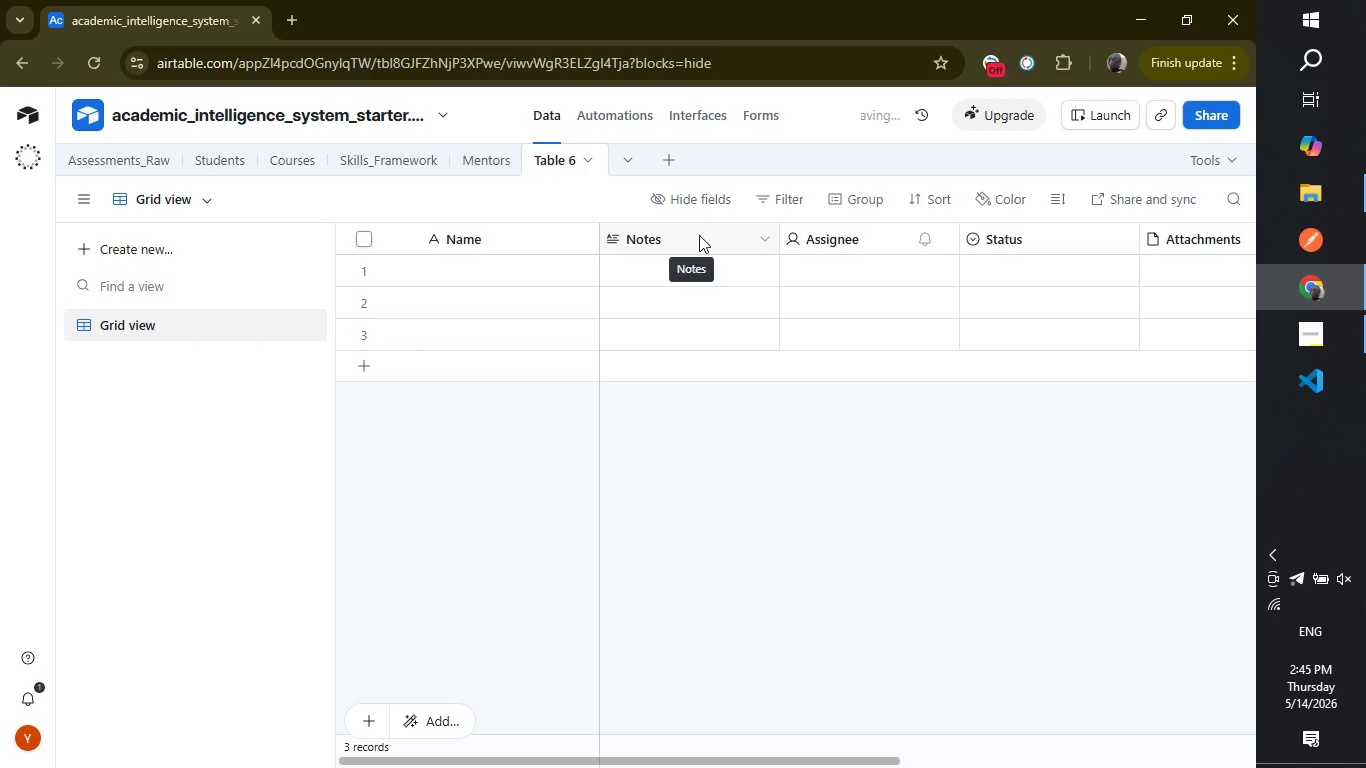 
key(Control+Z)
 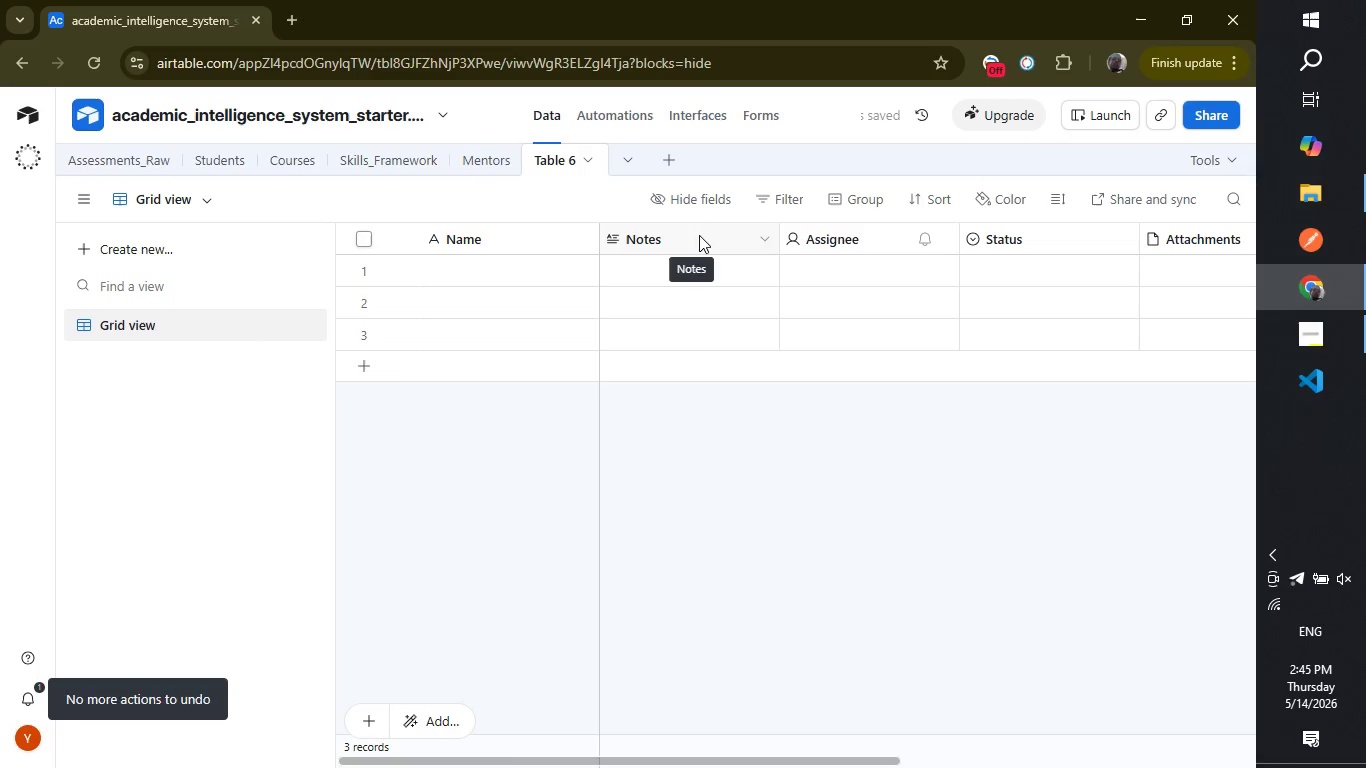 
key(Control+ControlLeft)
 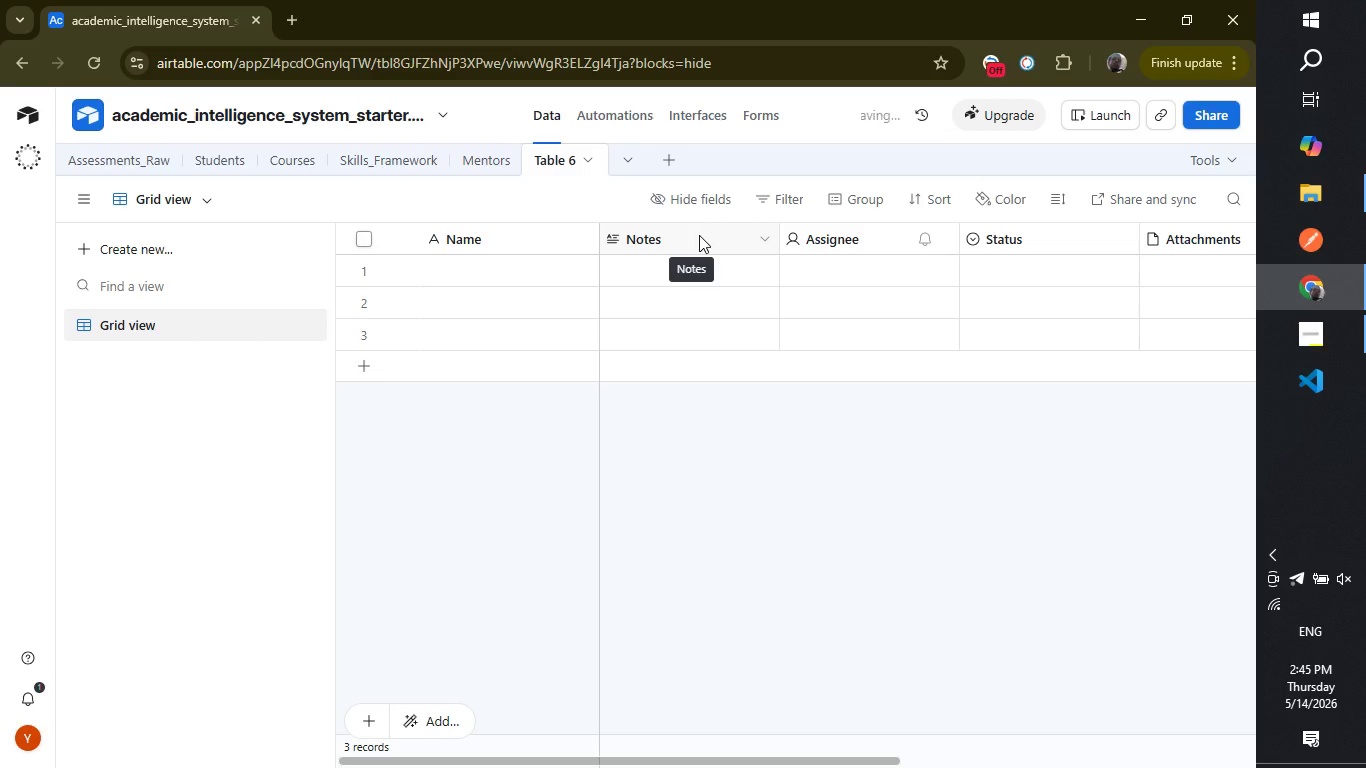 
key(Control+Z)
 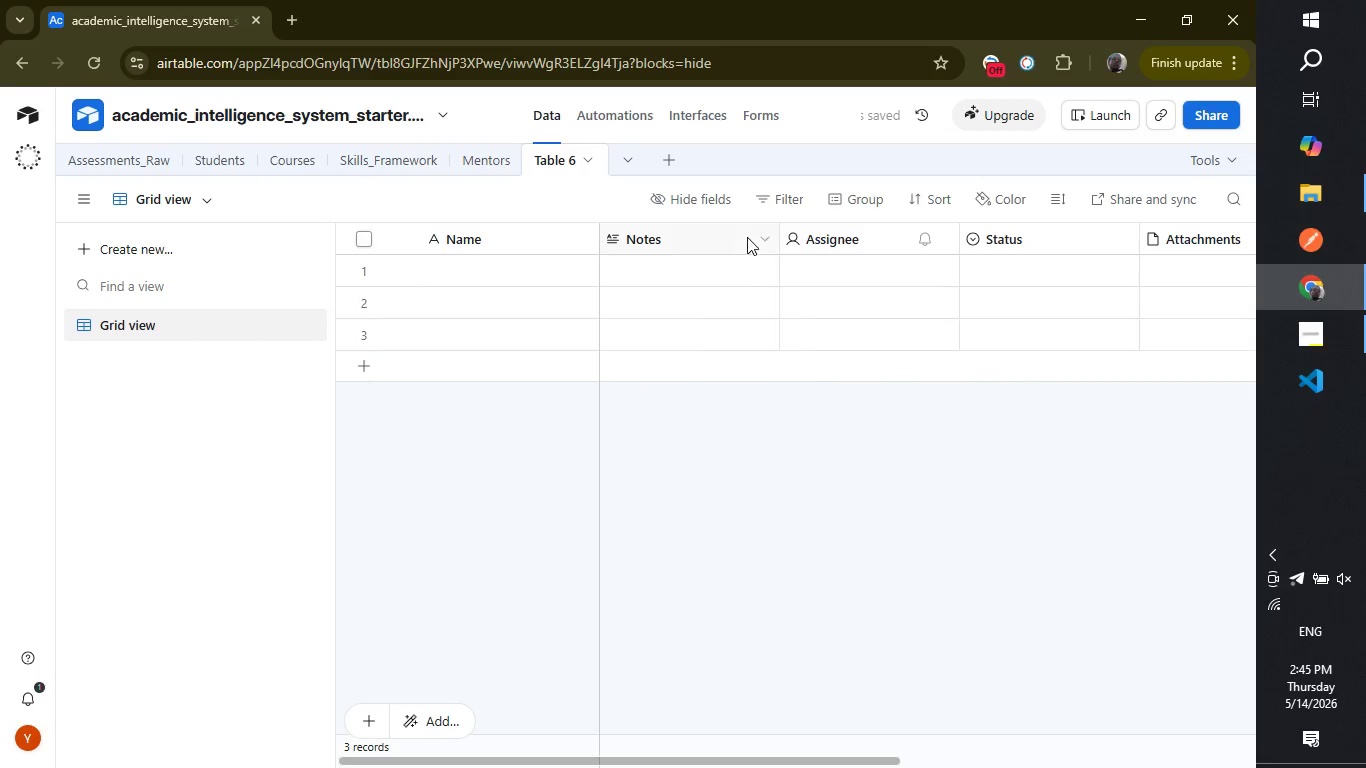 
wait(9.67)
 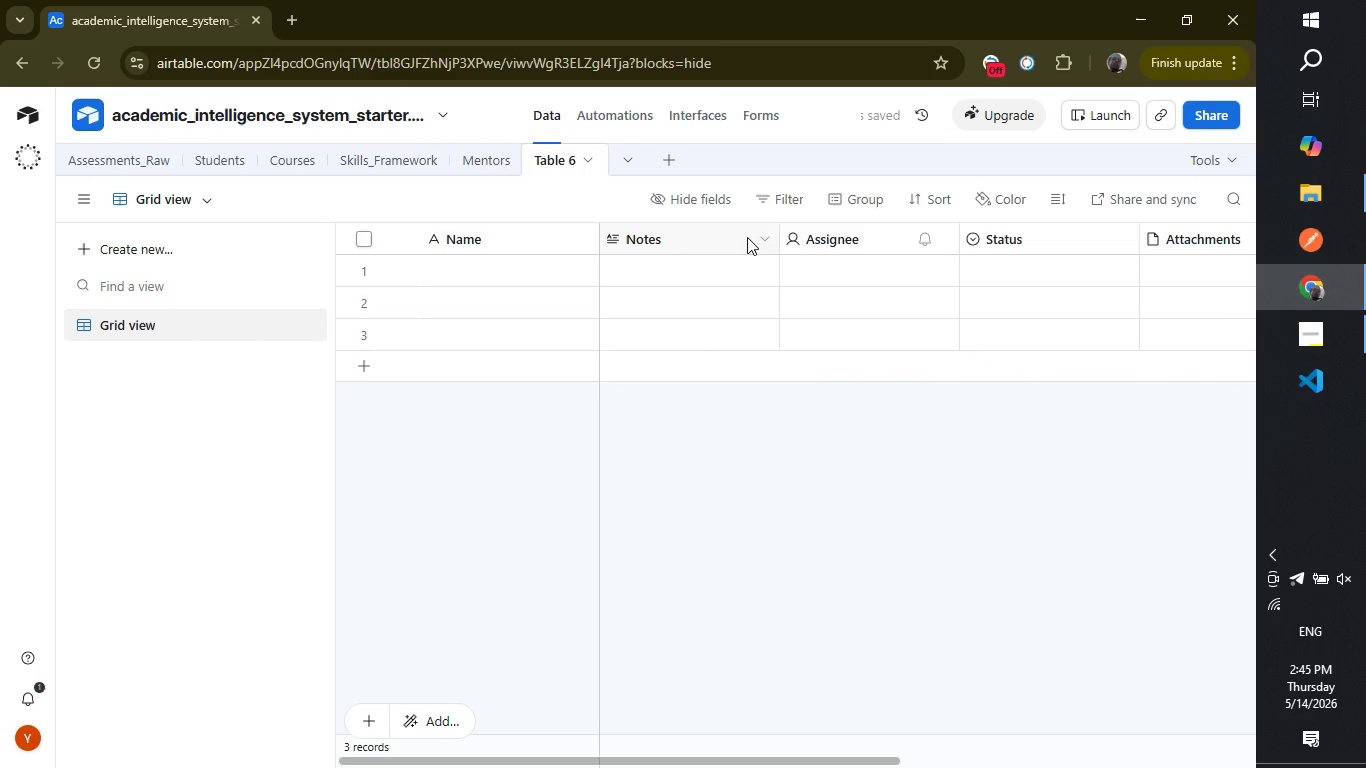 
key(Control+U)
 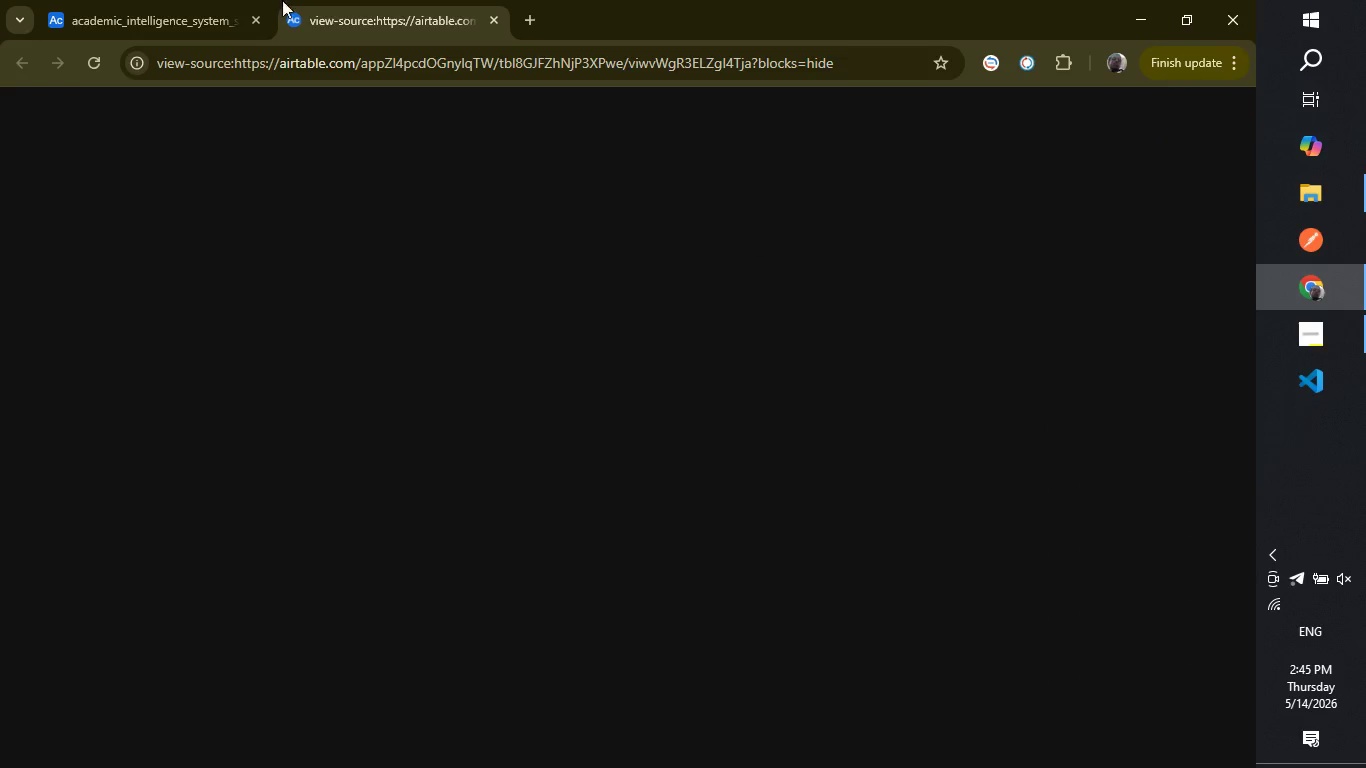 
left_click([109, 2])
 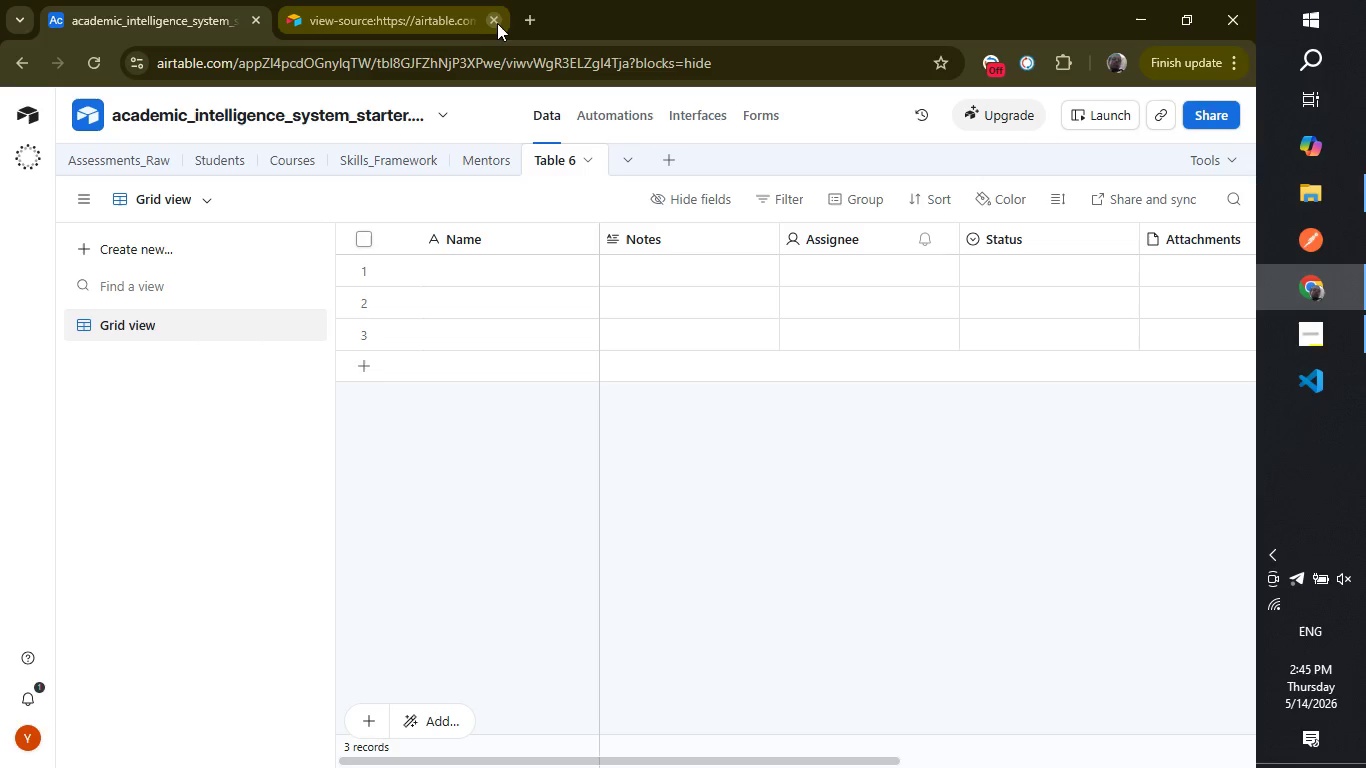 
left_click([491, 20])
 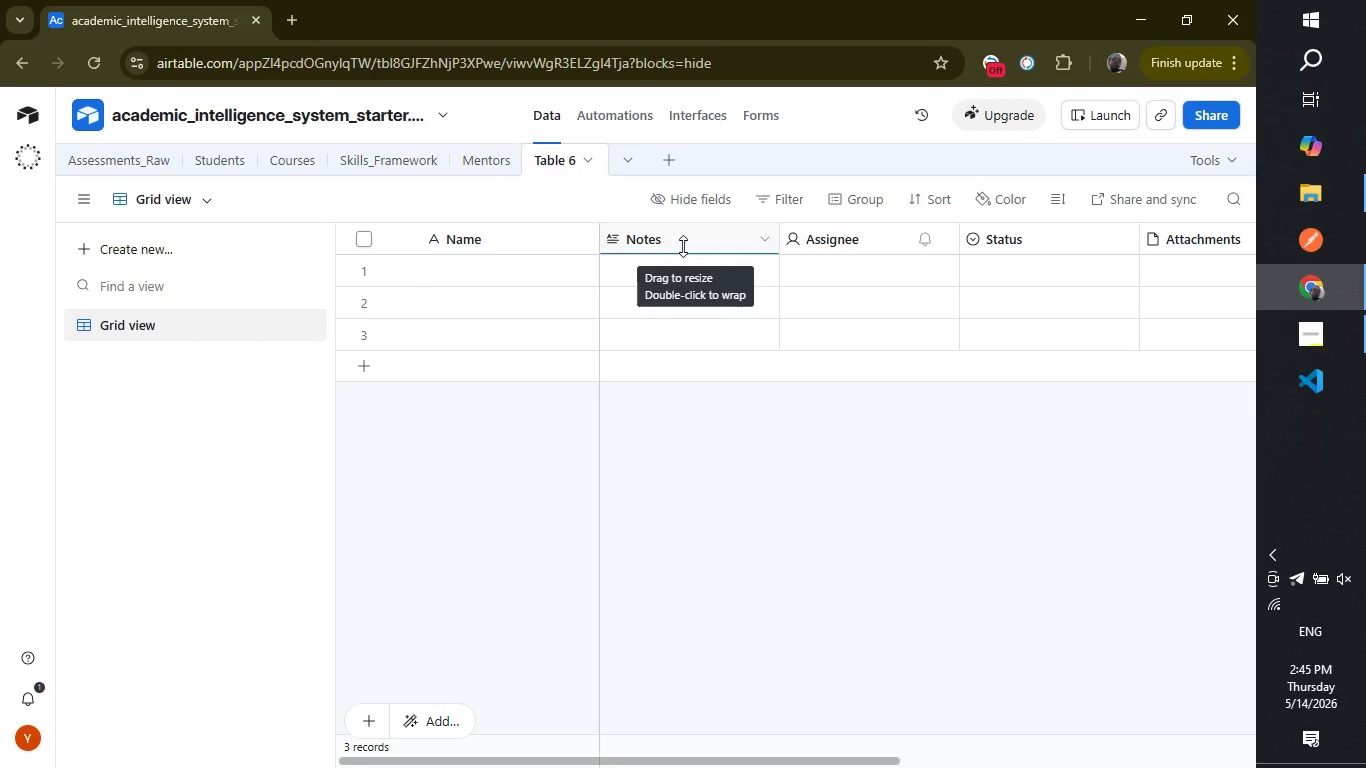 
right_click([698, 243])
 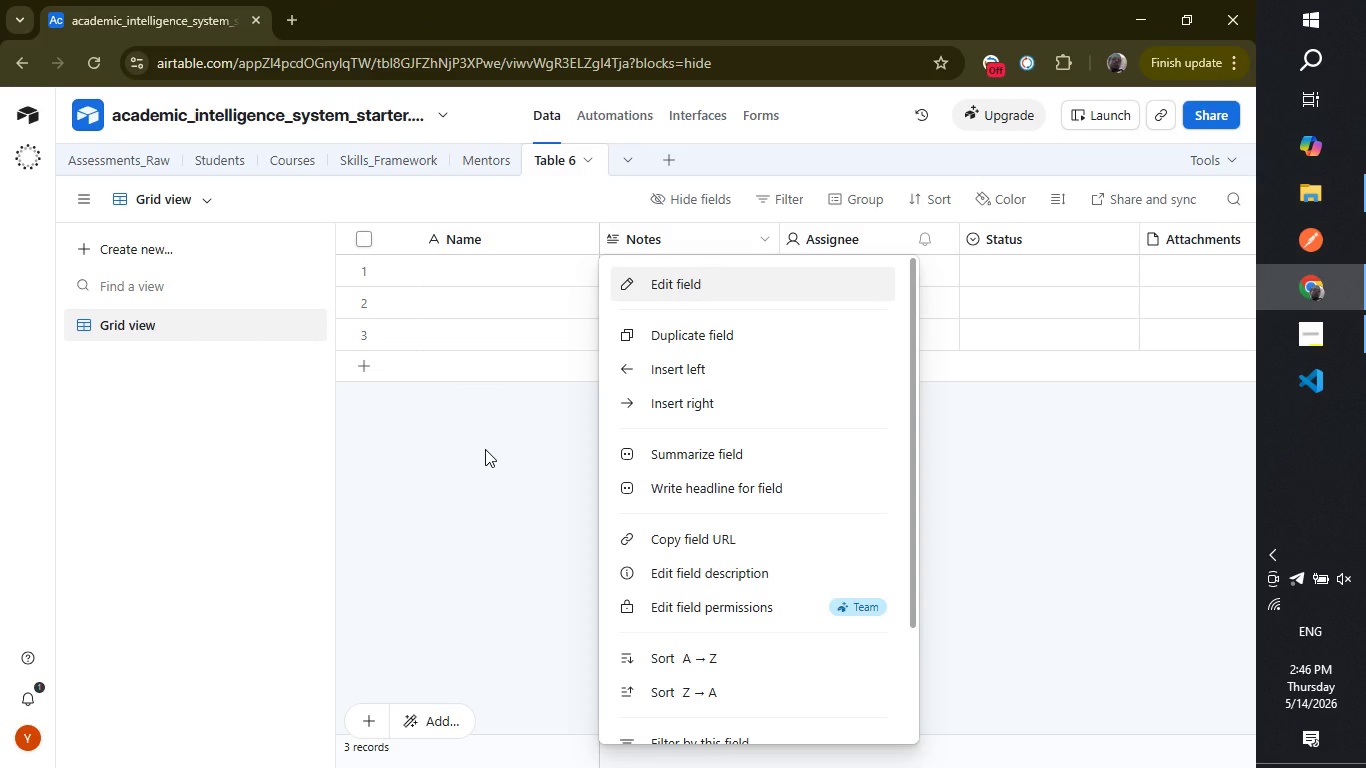 
left_click([485, 449])
 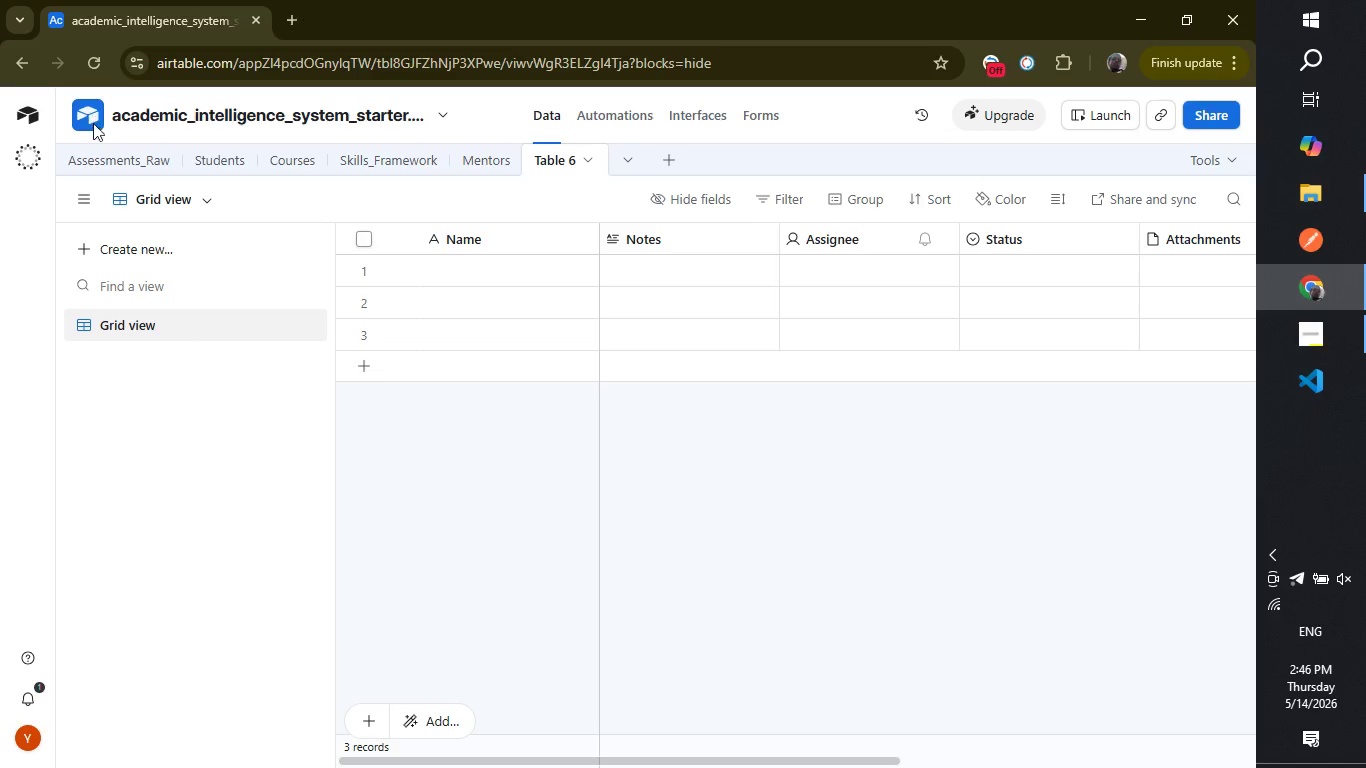 
left_click([115, 152])
 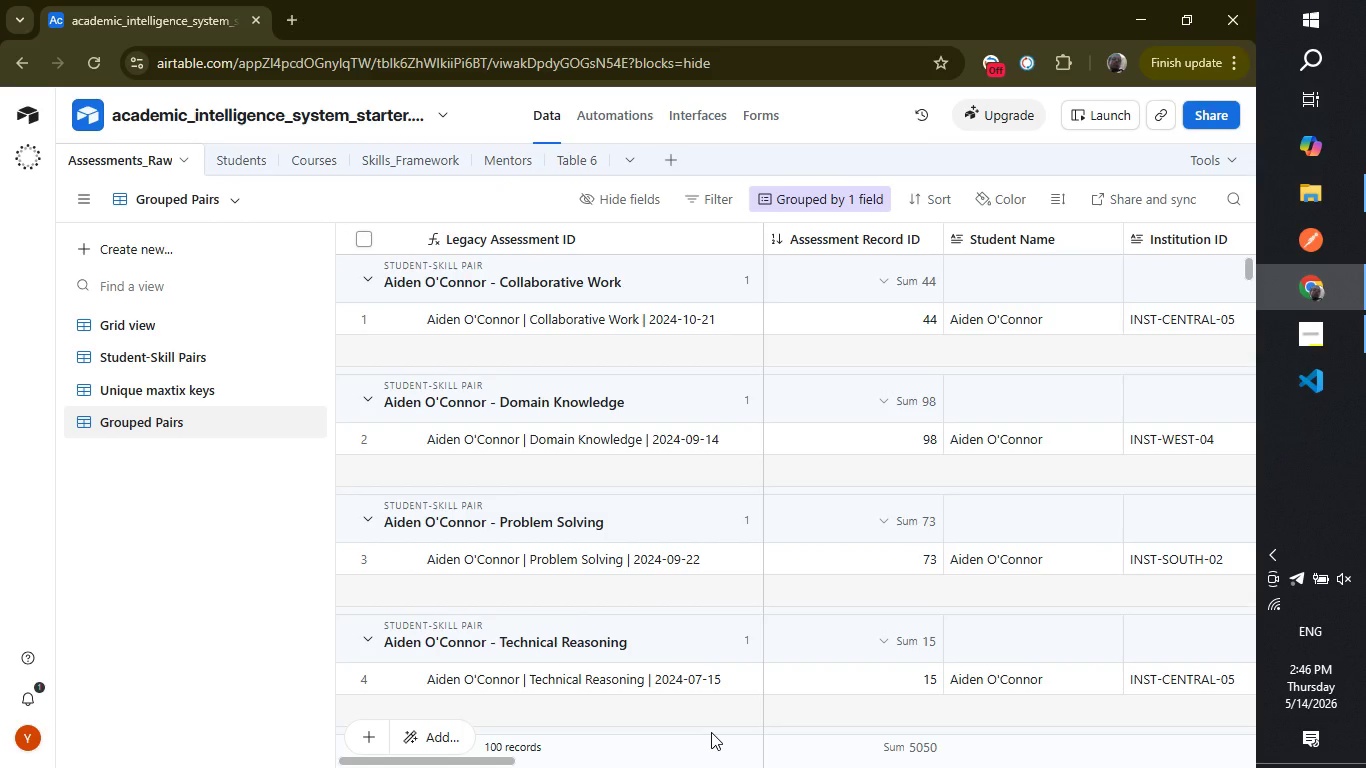 
wait(8.61)
 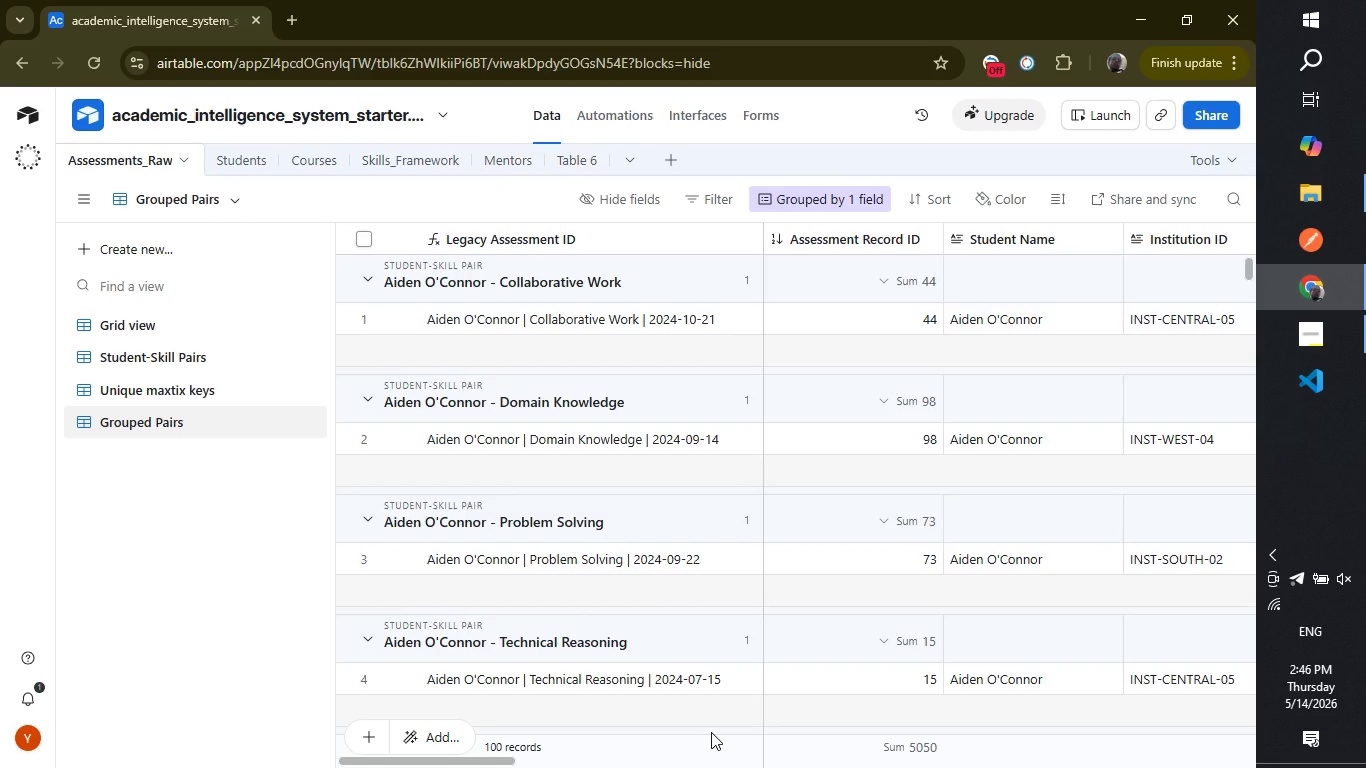 
left_click([425, 168])
 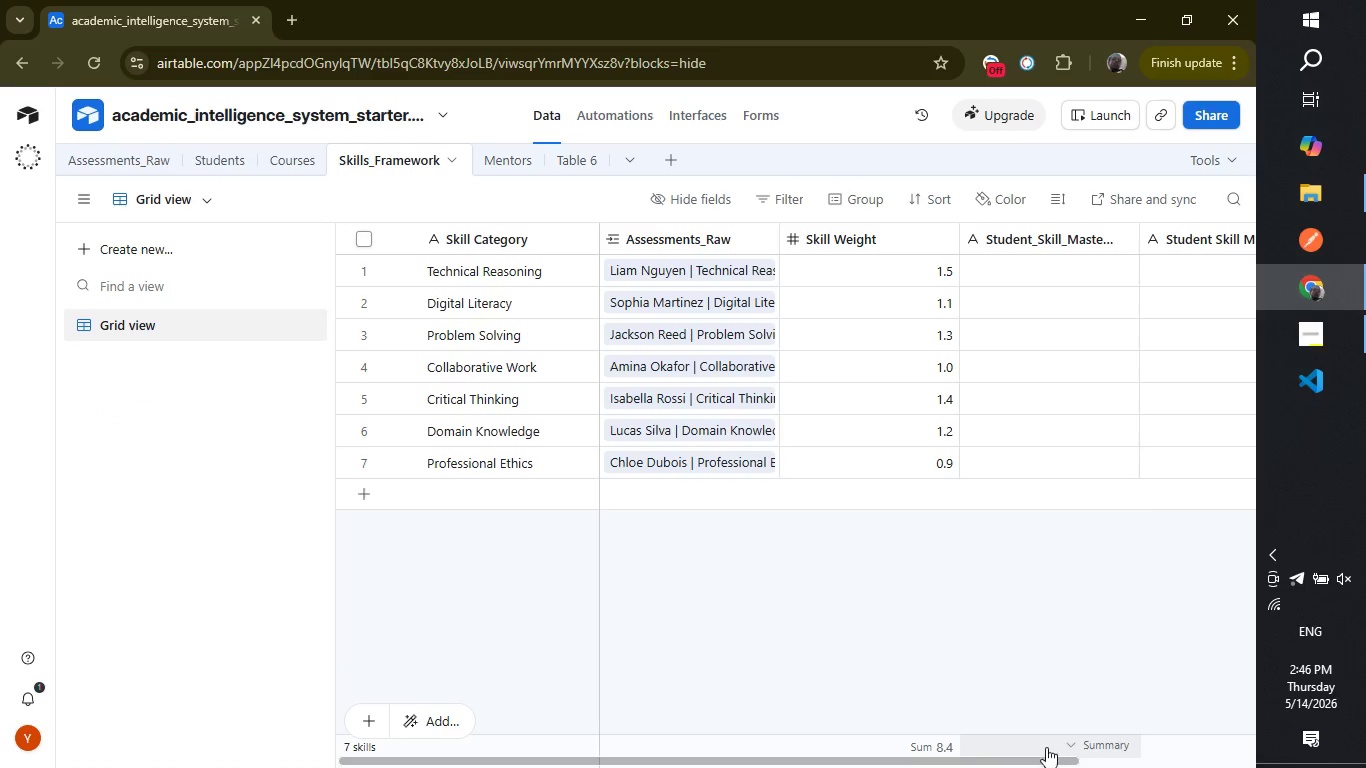 
wait(6.14)
 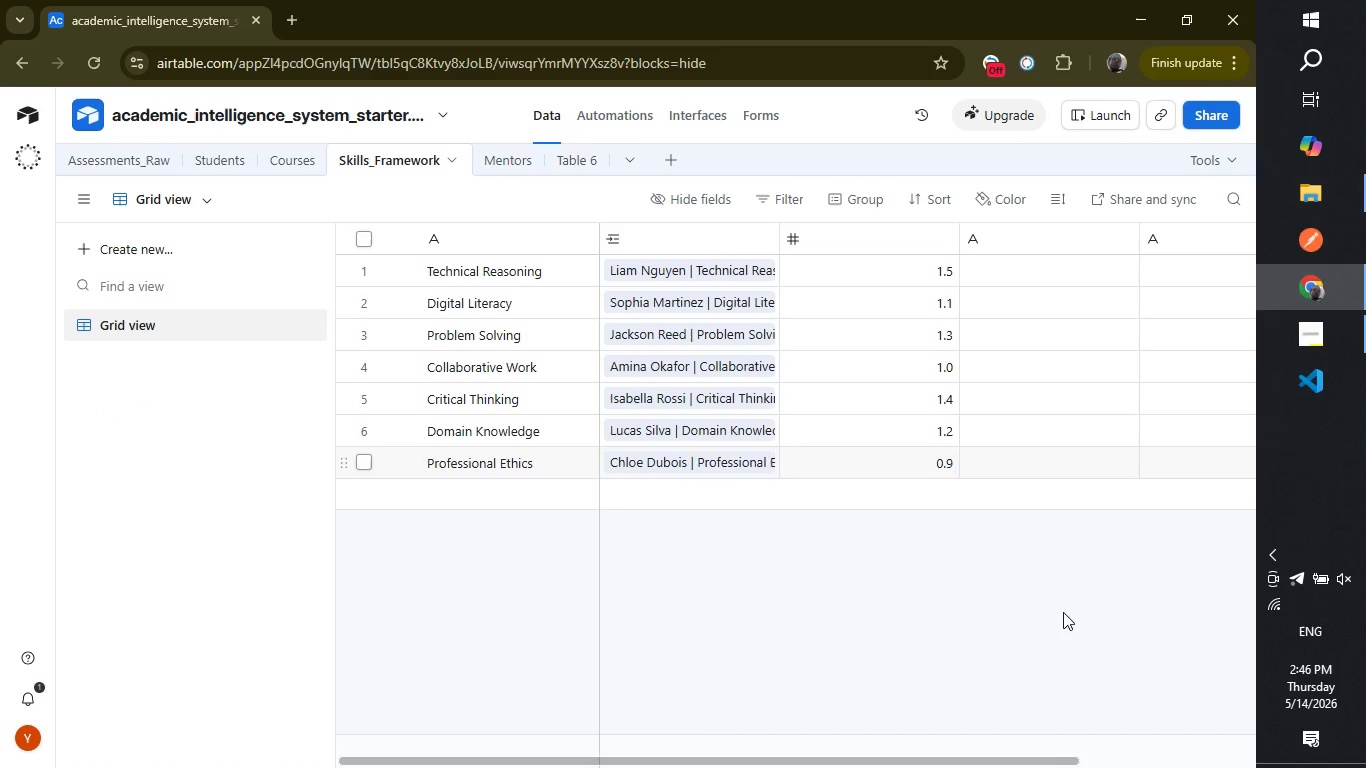 
left_click([107, 155])
 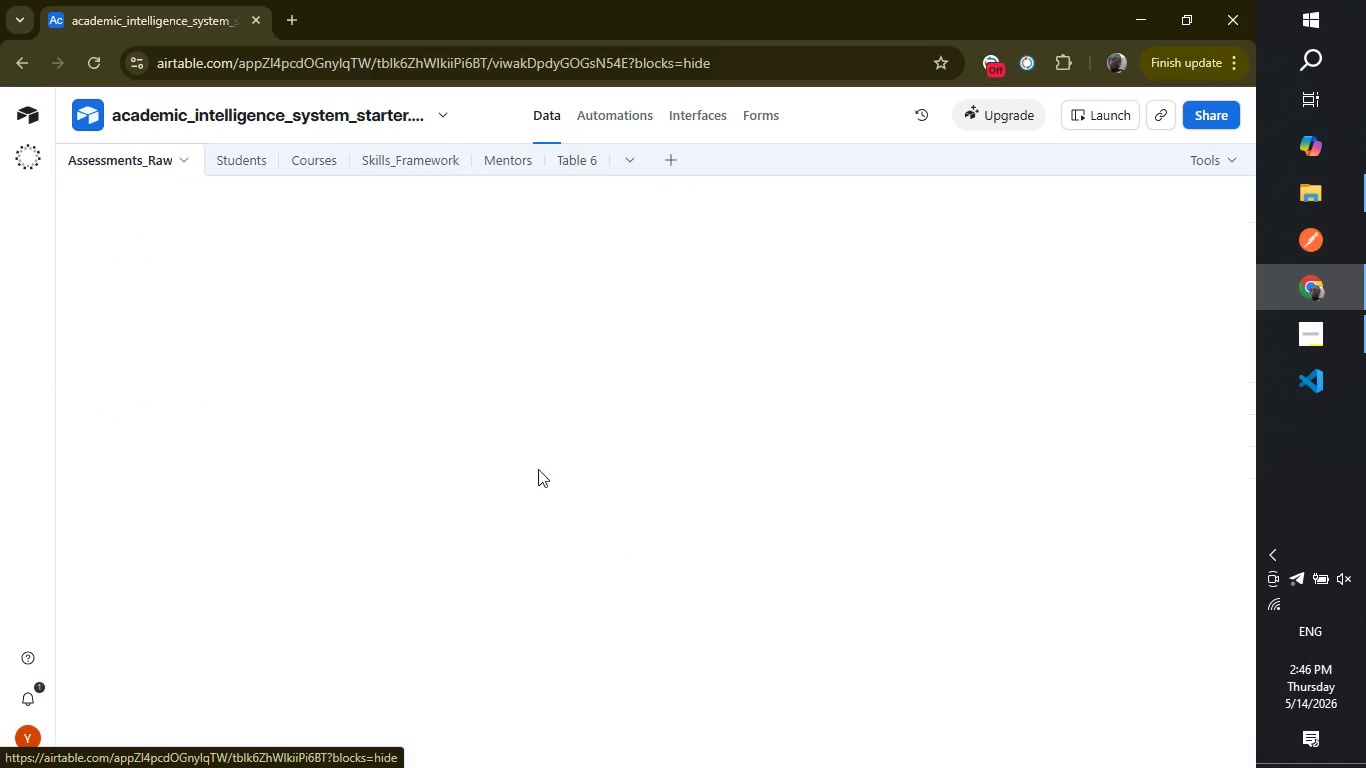 
mouse_move([582, 517])
 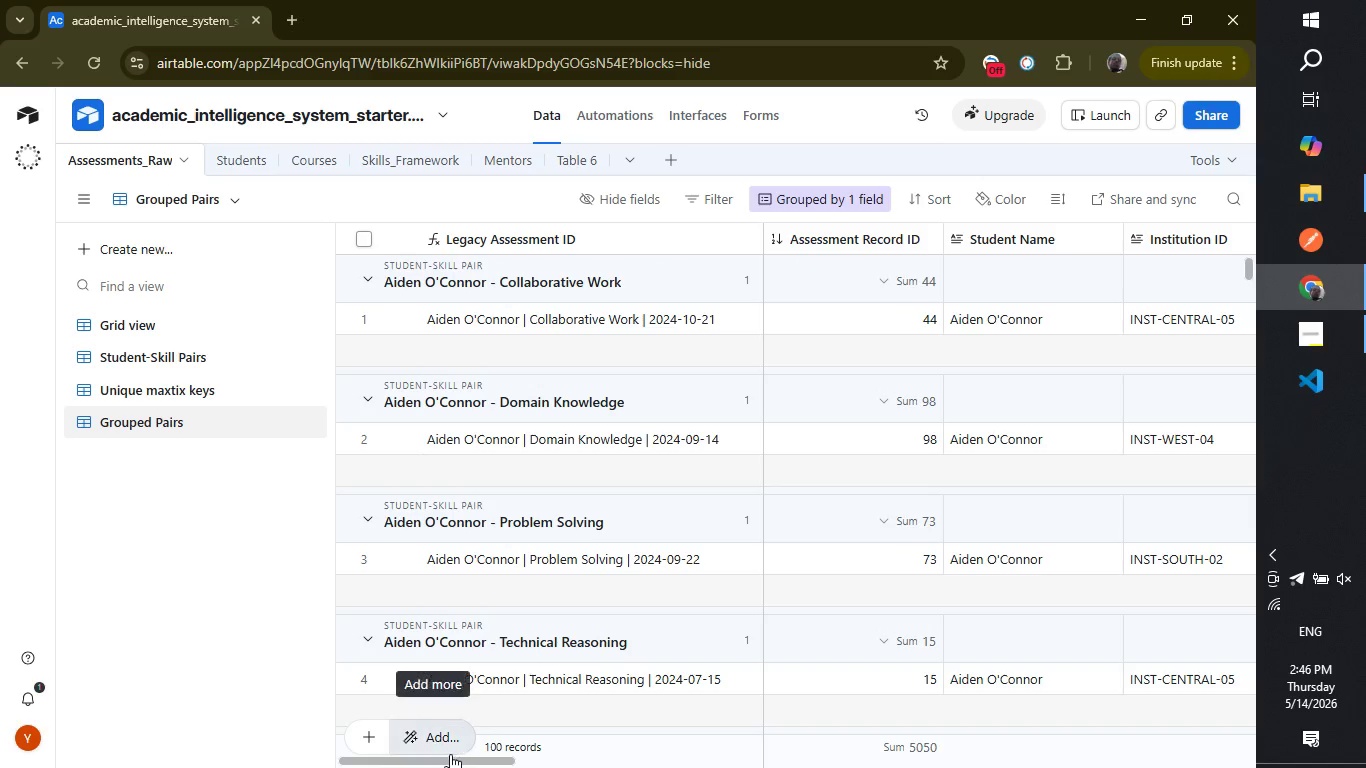 
left_click_drag(start_coordinate=[450, 765], to_coordinate=[1237, 745])
 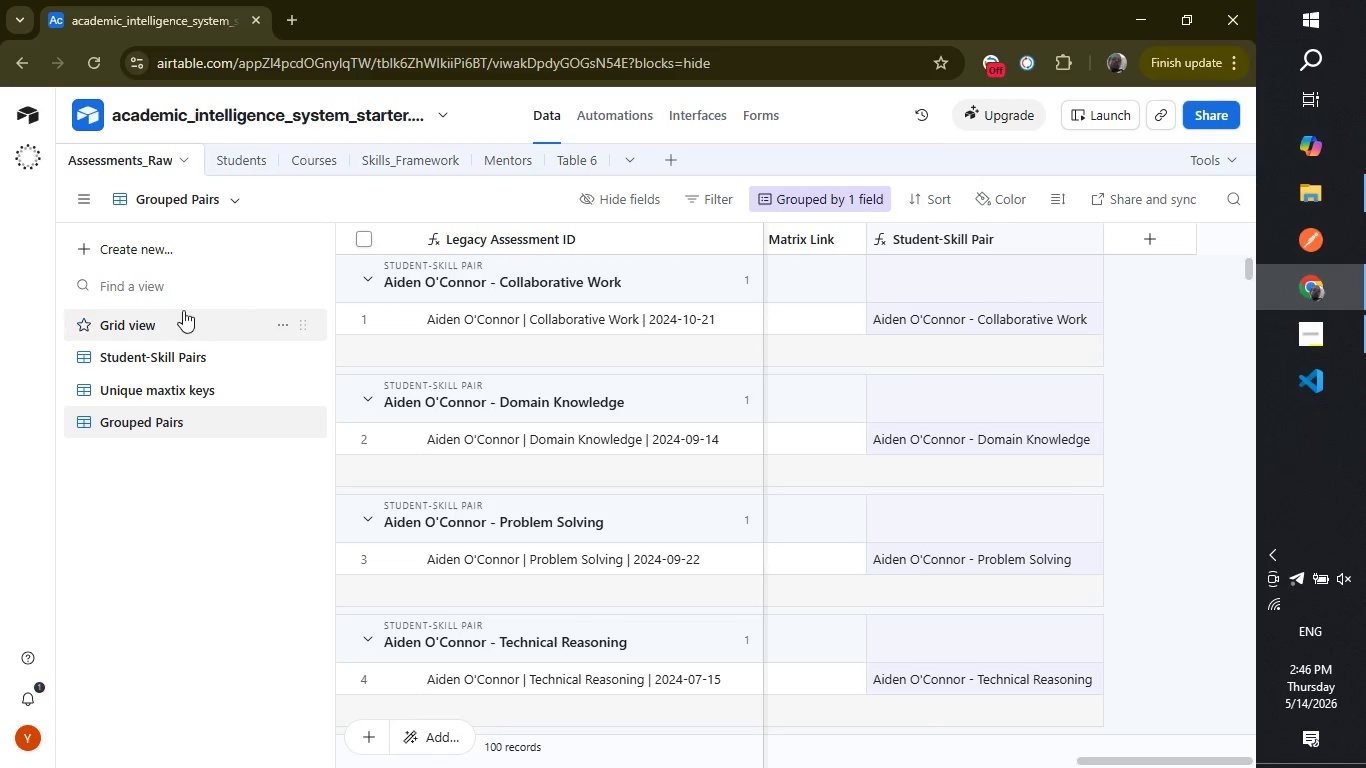 
left_click([182, 312])
 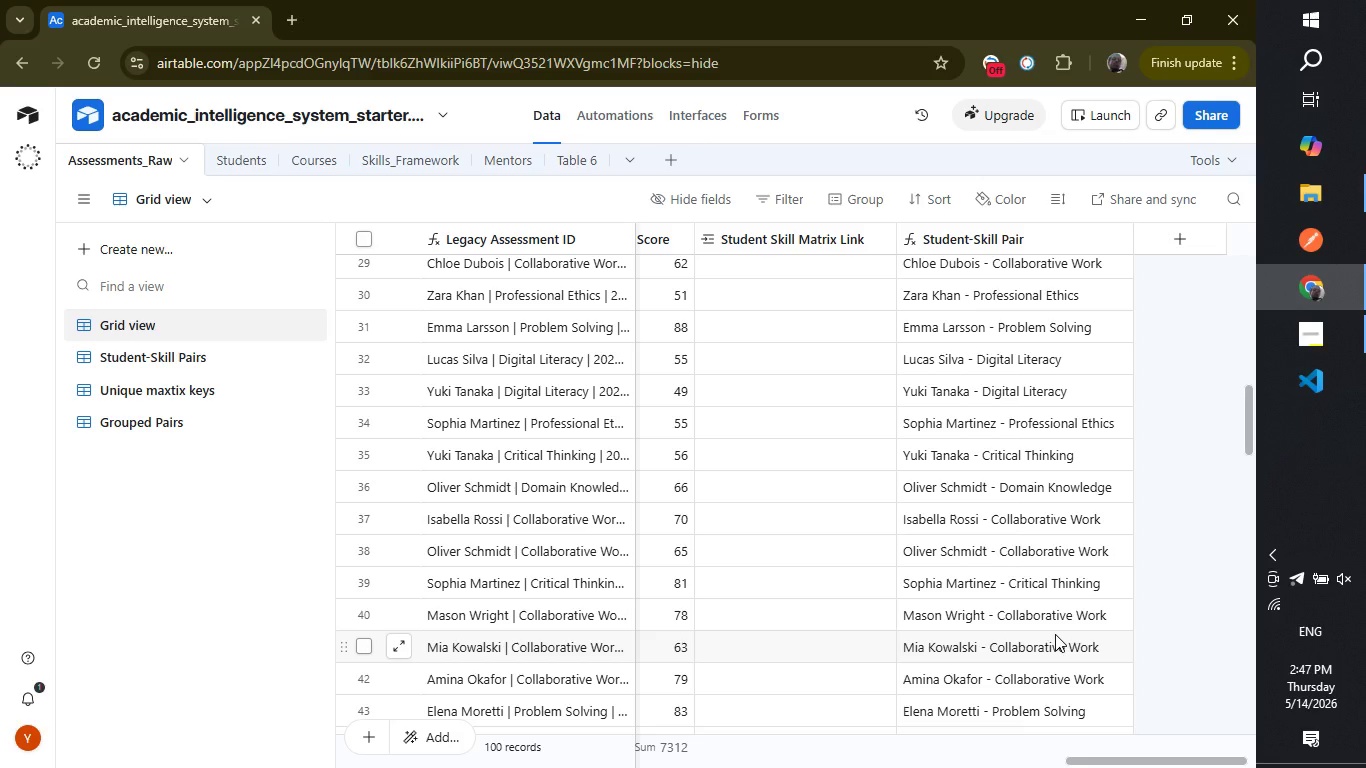 
wait(58.64)
 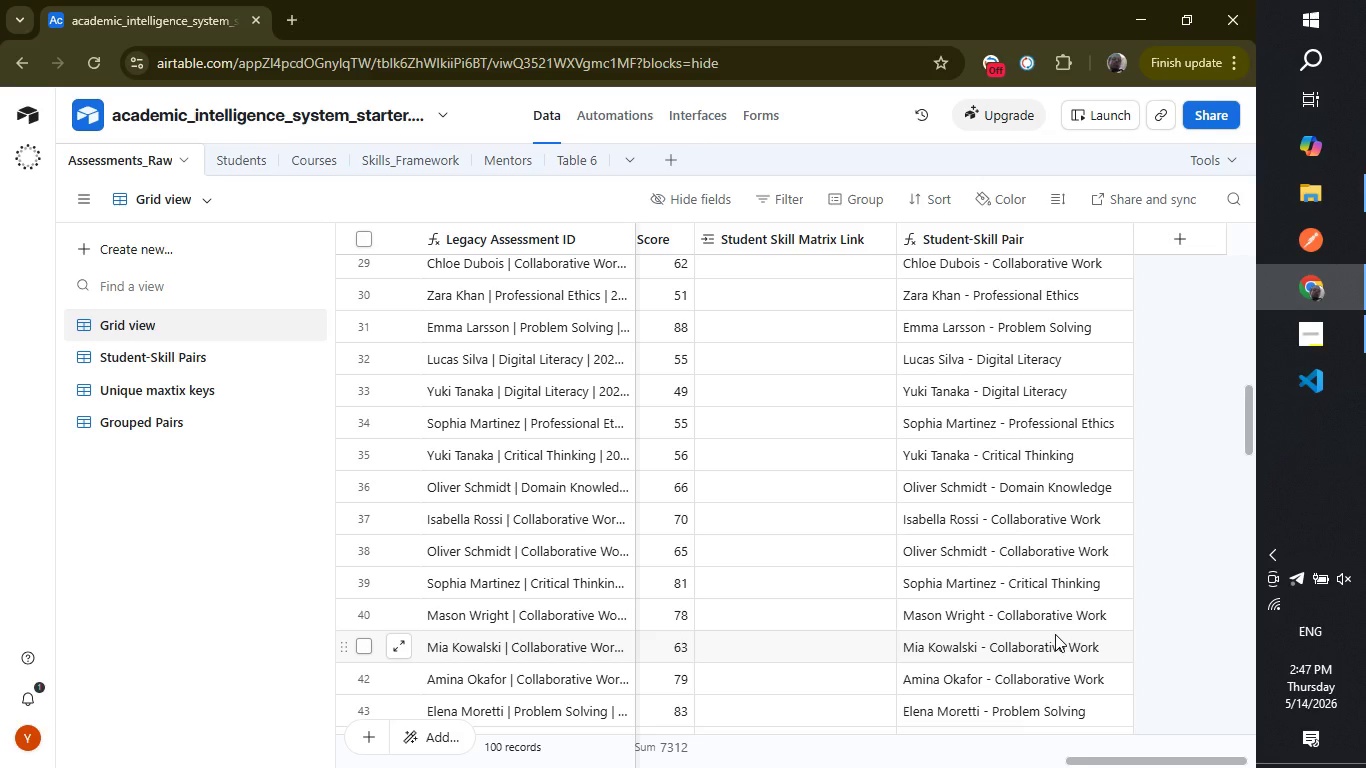 
left_click([575, 166])
 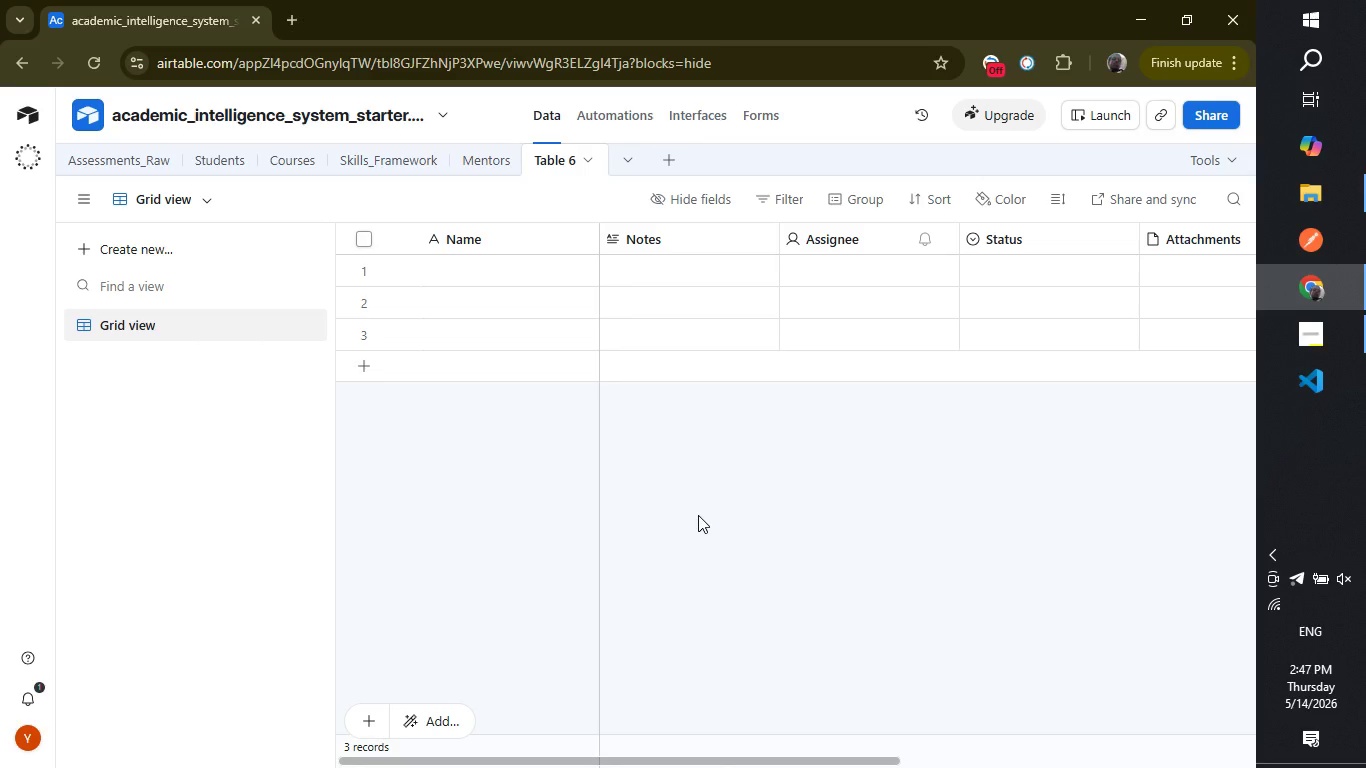 
wait(30.39)
 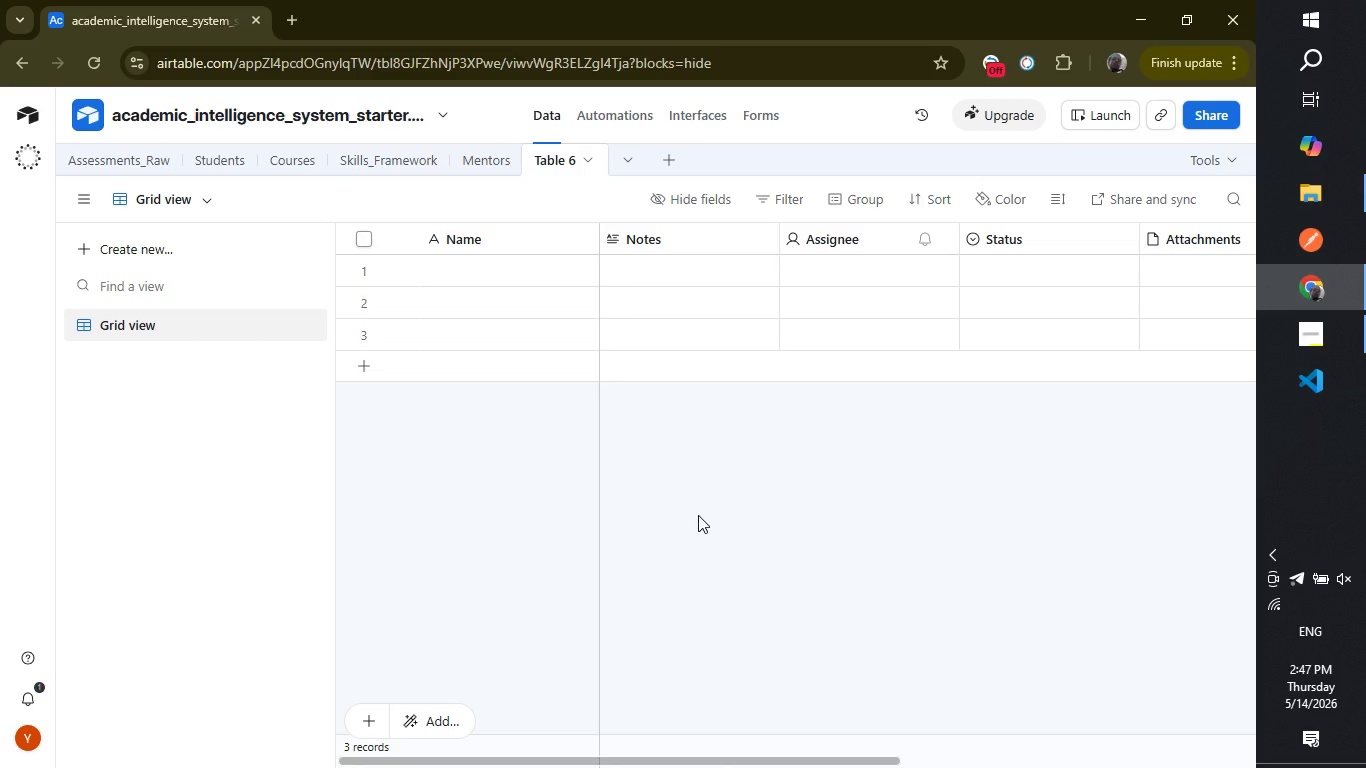 
left_click([560, 161])
 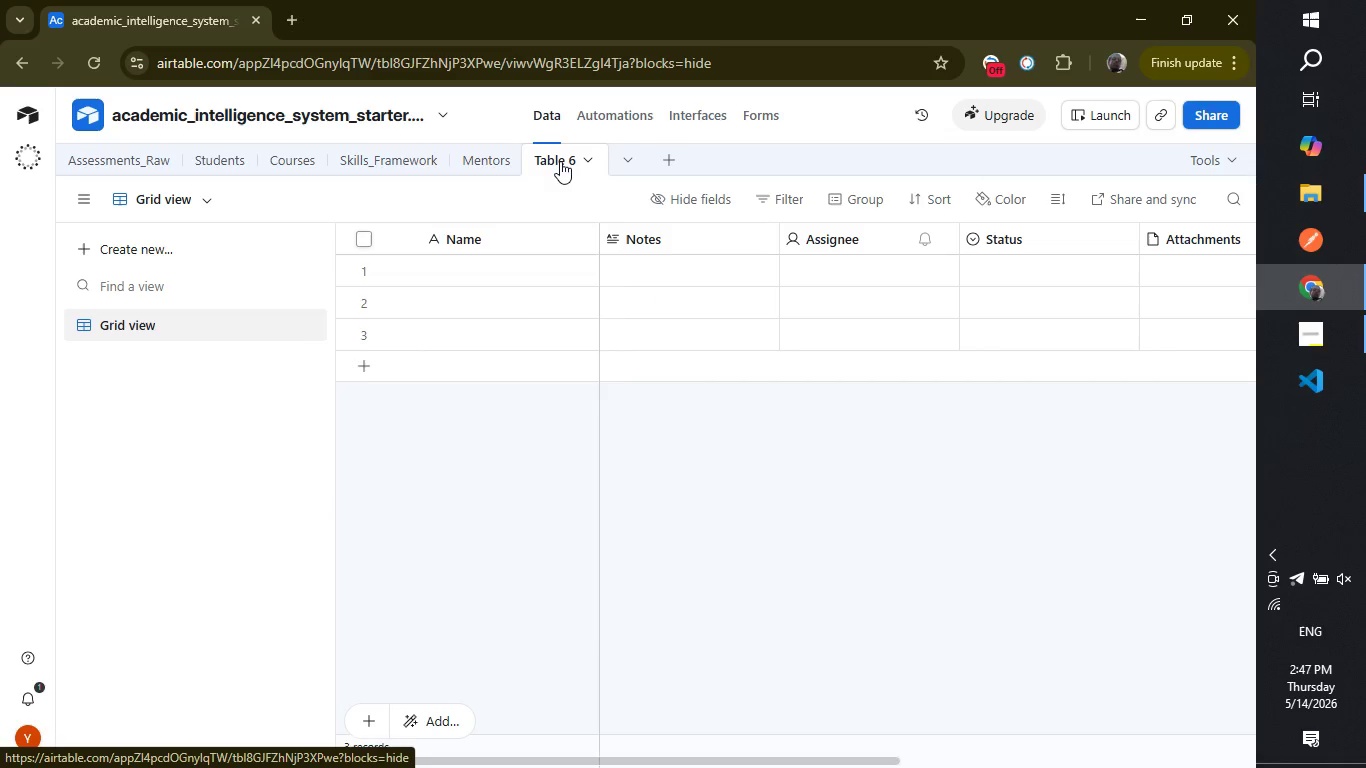 
left_click_drag(start_coordinate=[560, 161], to_coordinate=[752, 370])
 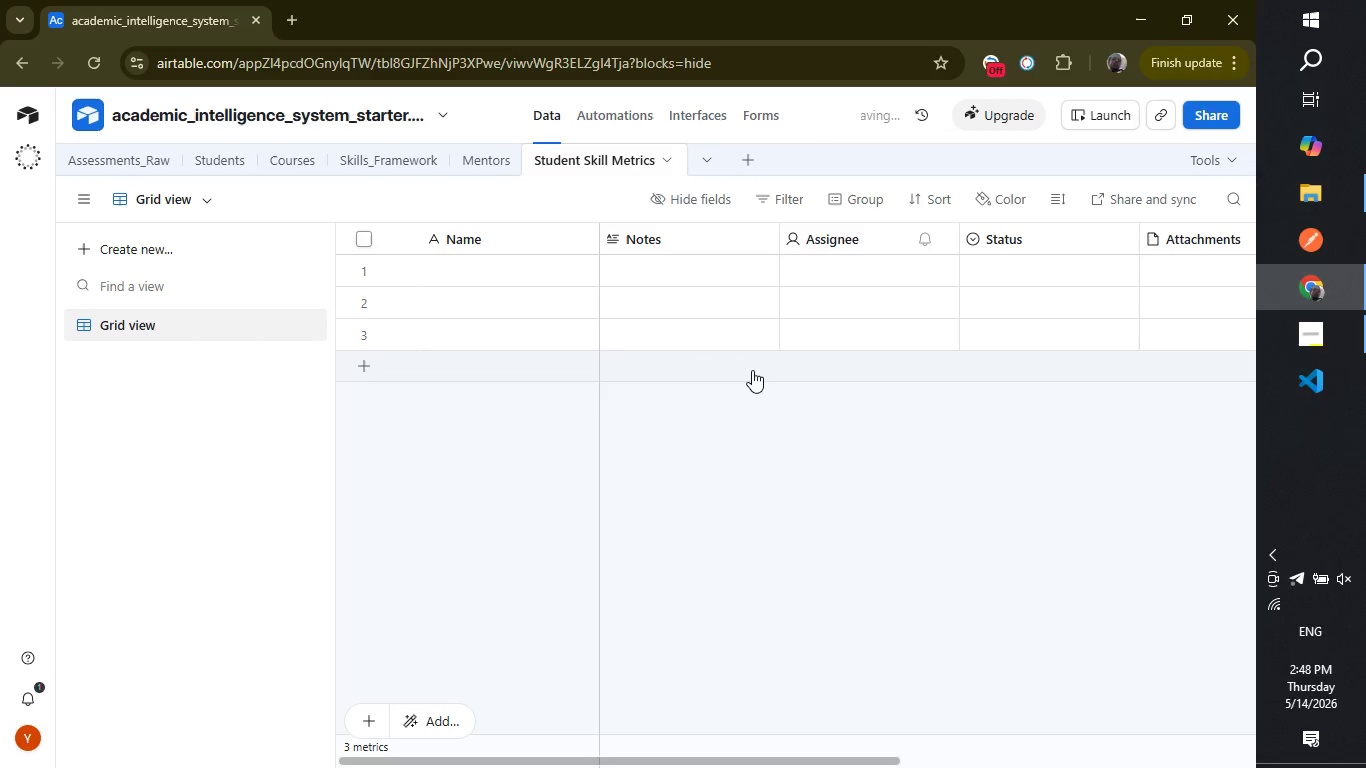 
type(Student Skill Metrics)
 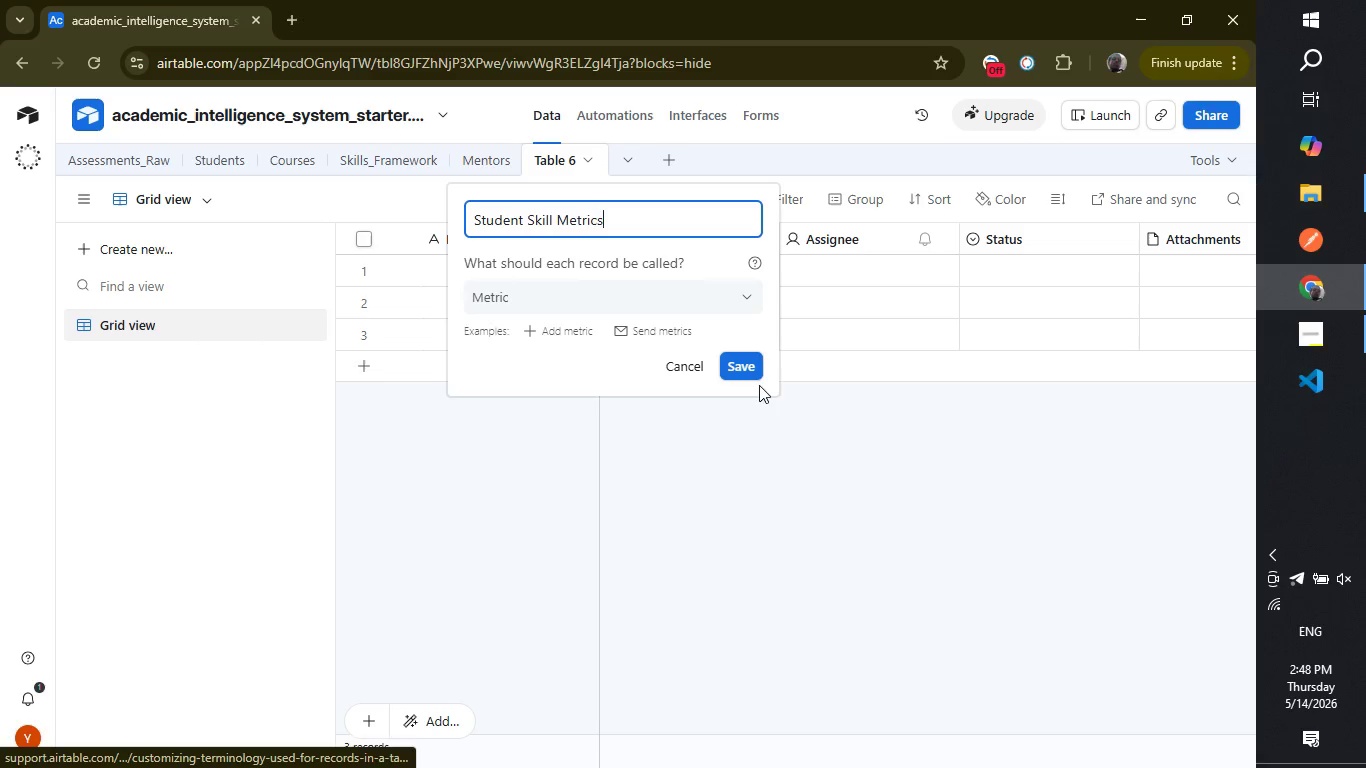 
left_click([752, 370])
 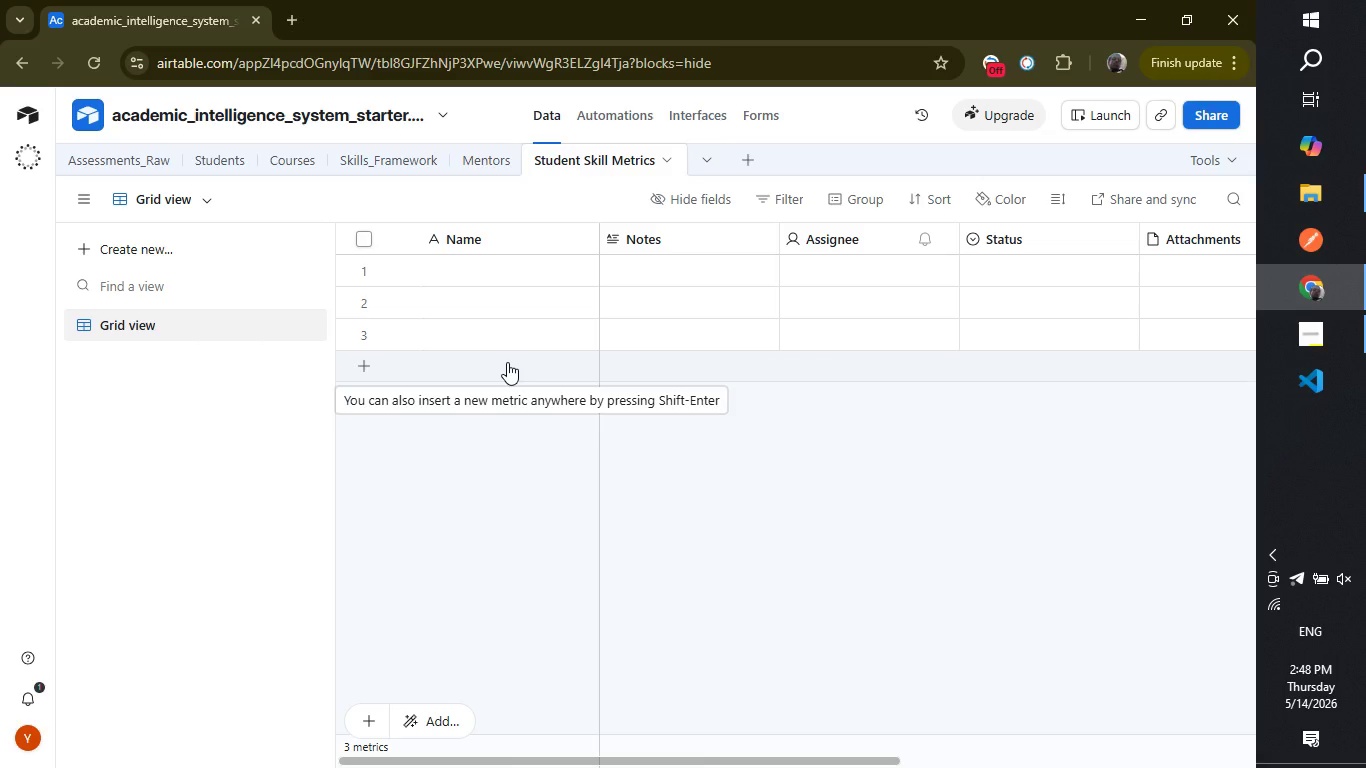 
wait(14.89)
 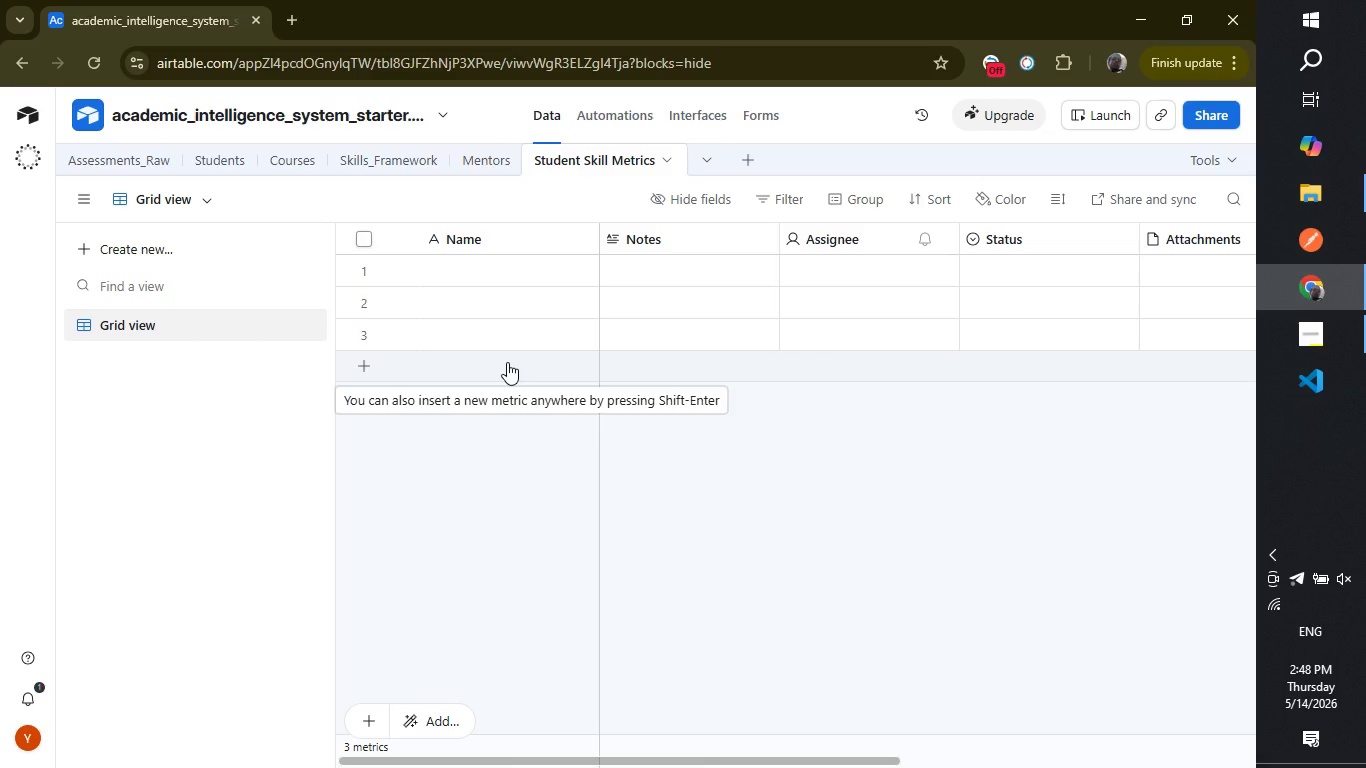 
double_click([483, 242])
 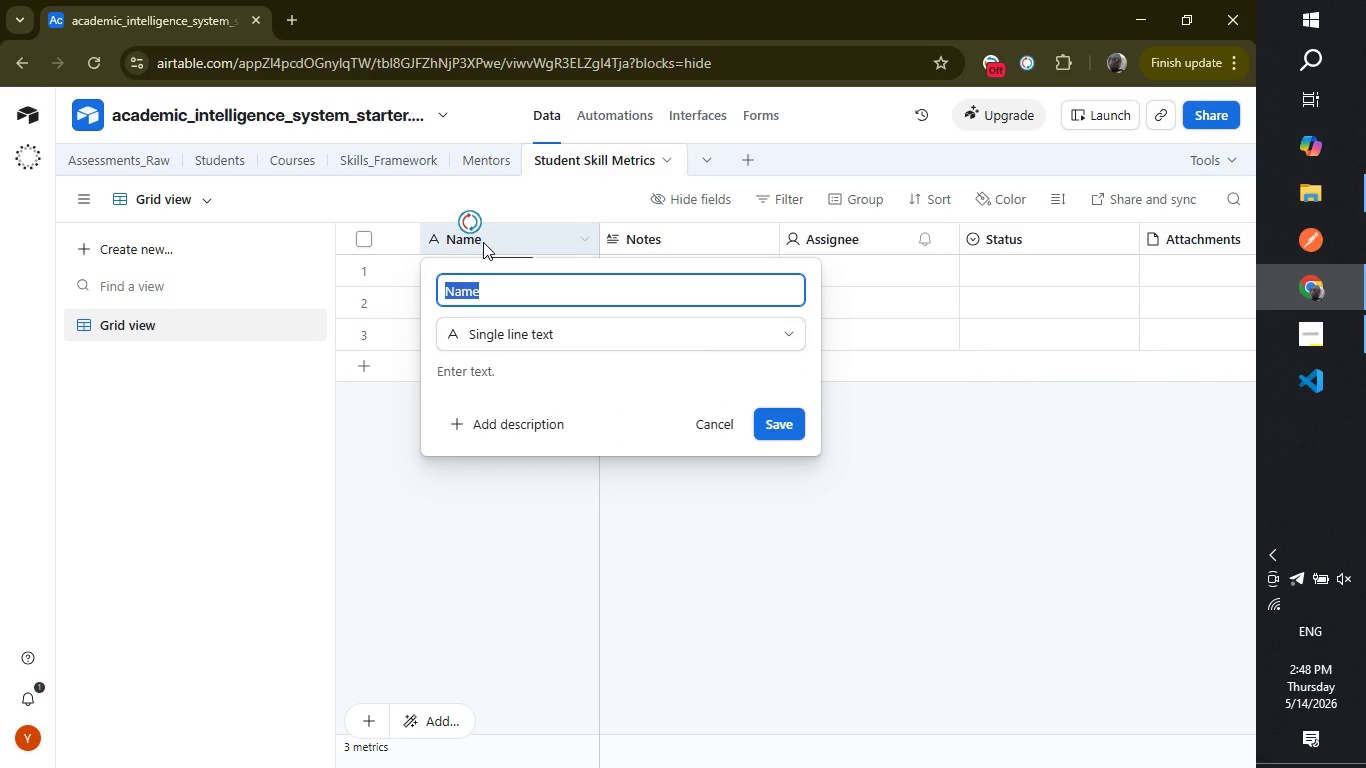 
type(Student Skill Pair)
 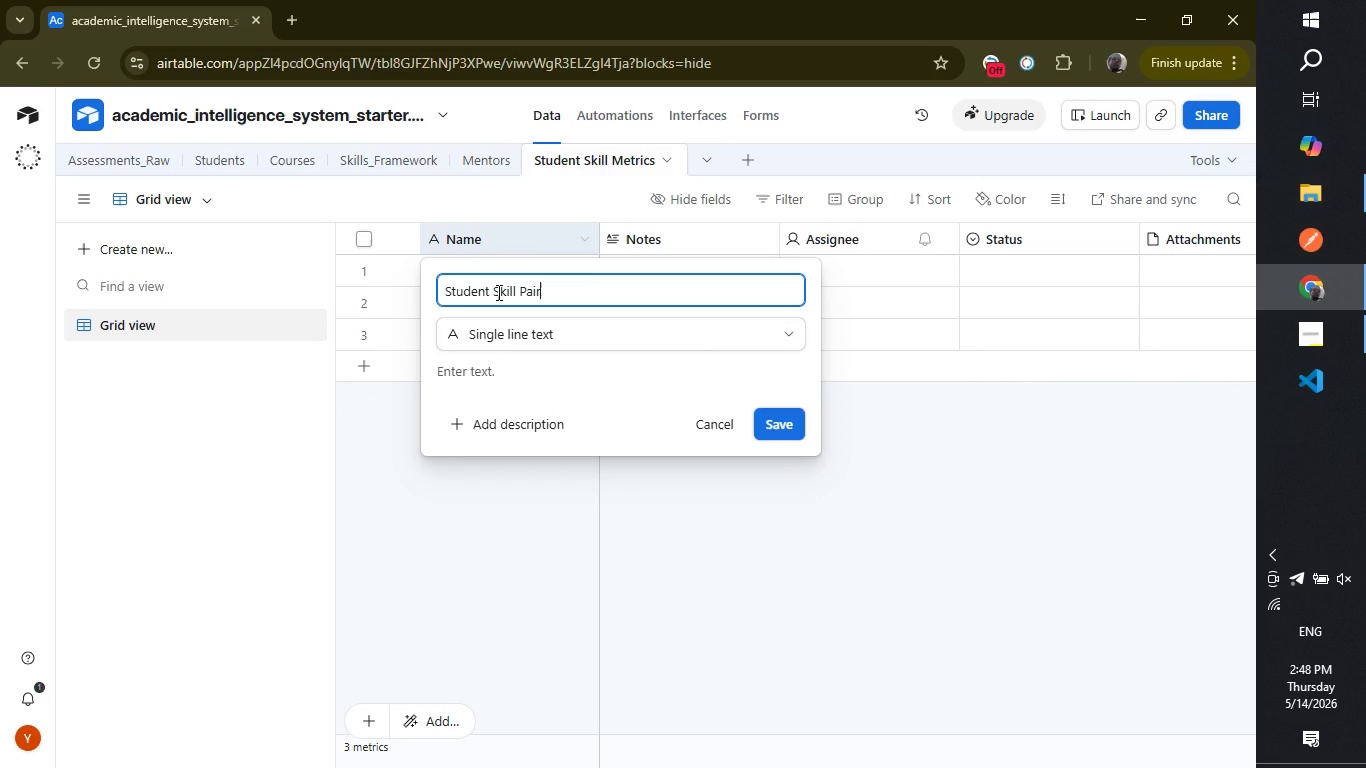 
left_click([497, 292])
 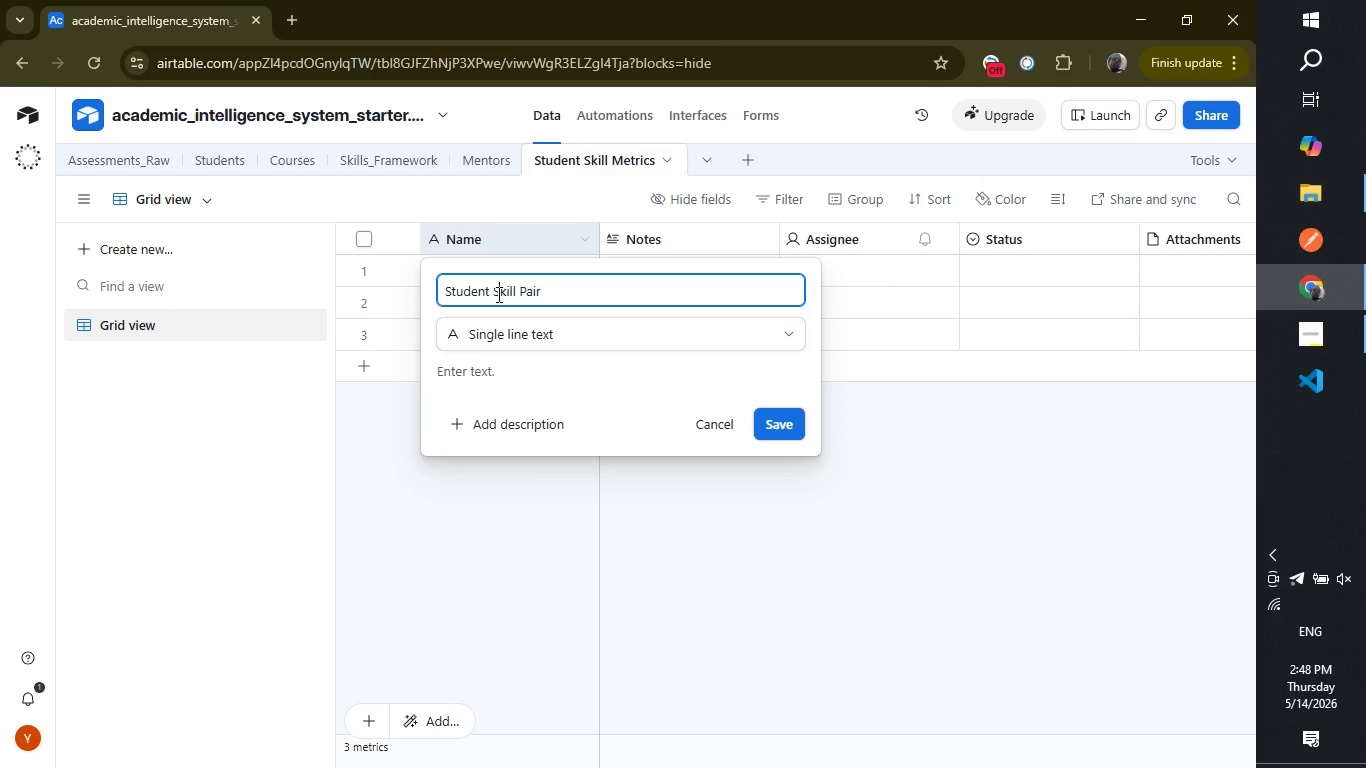 
left_click([497, 294])
 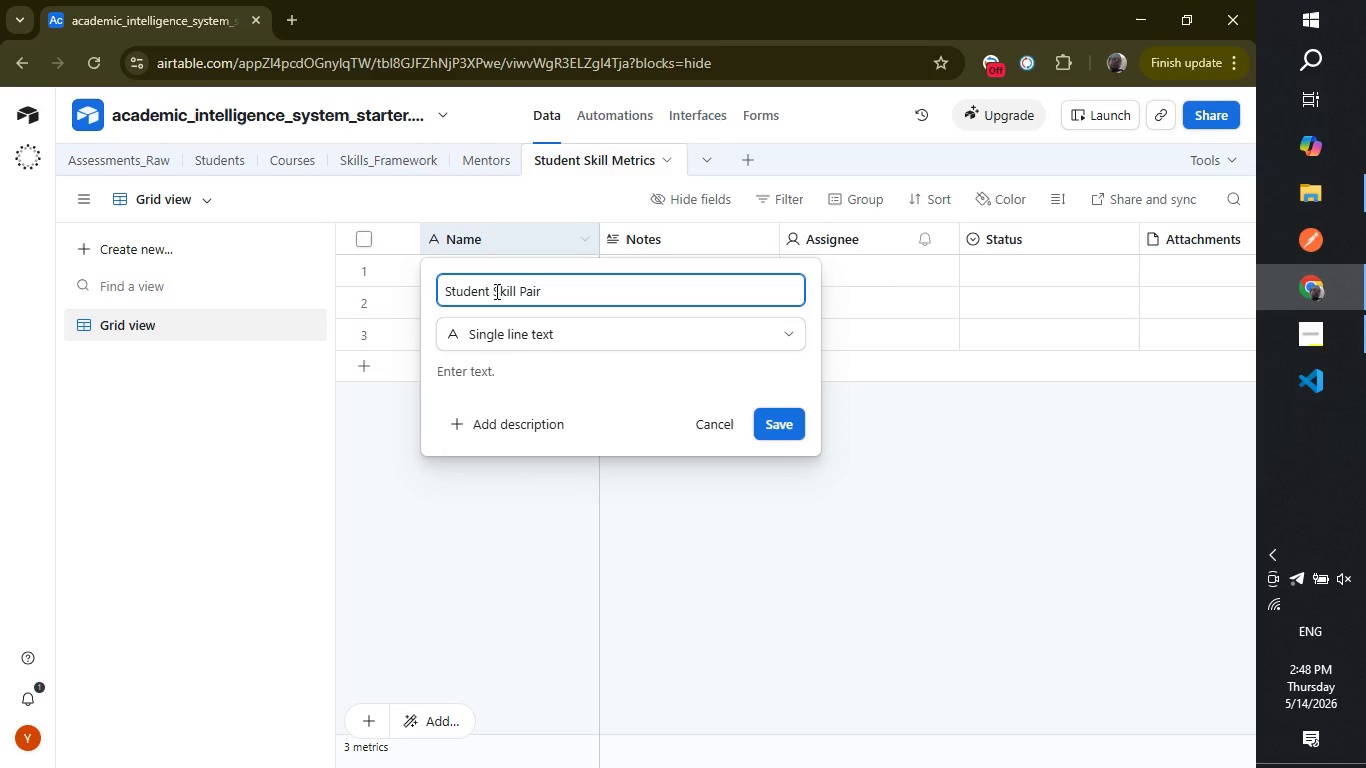 
left_click([495, 291])
 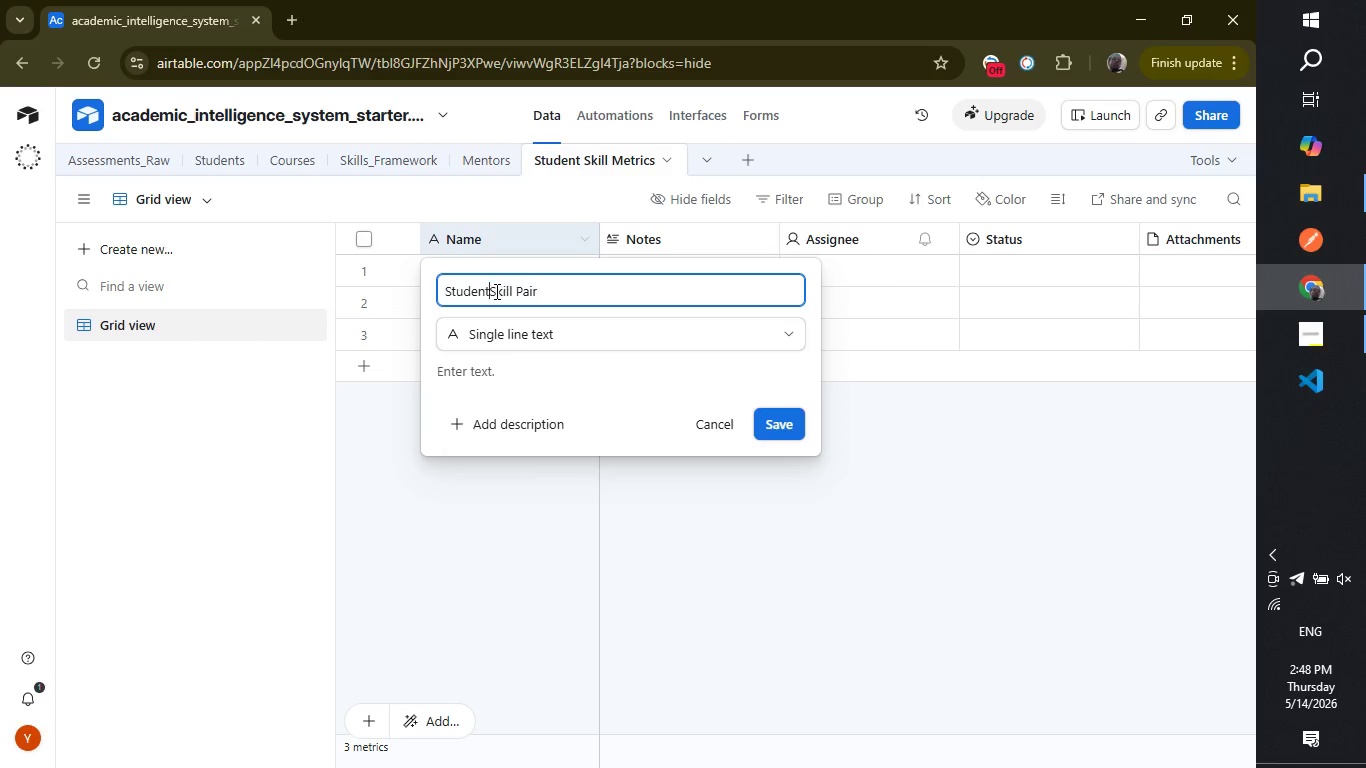 
key(Backspace)
 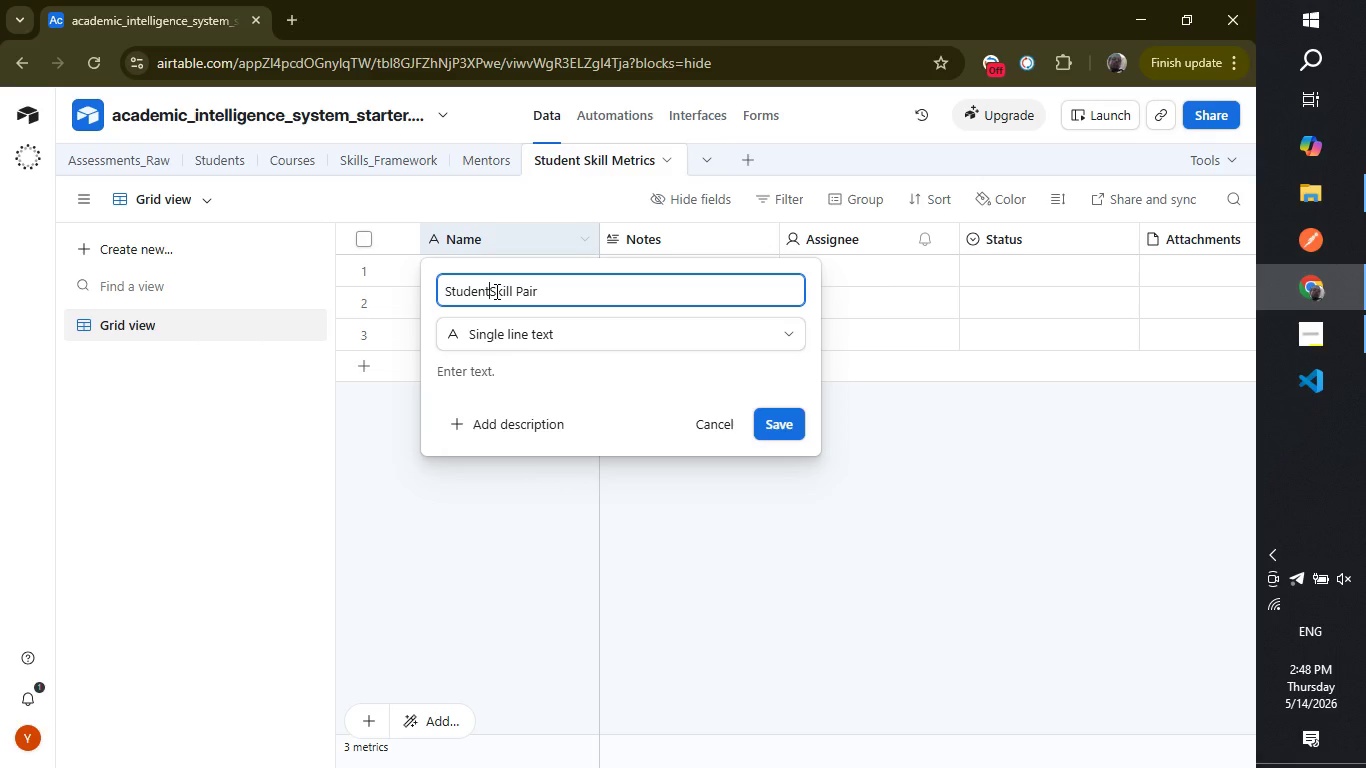 
key(Minus)
 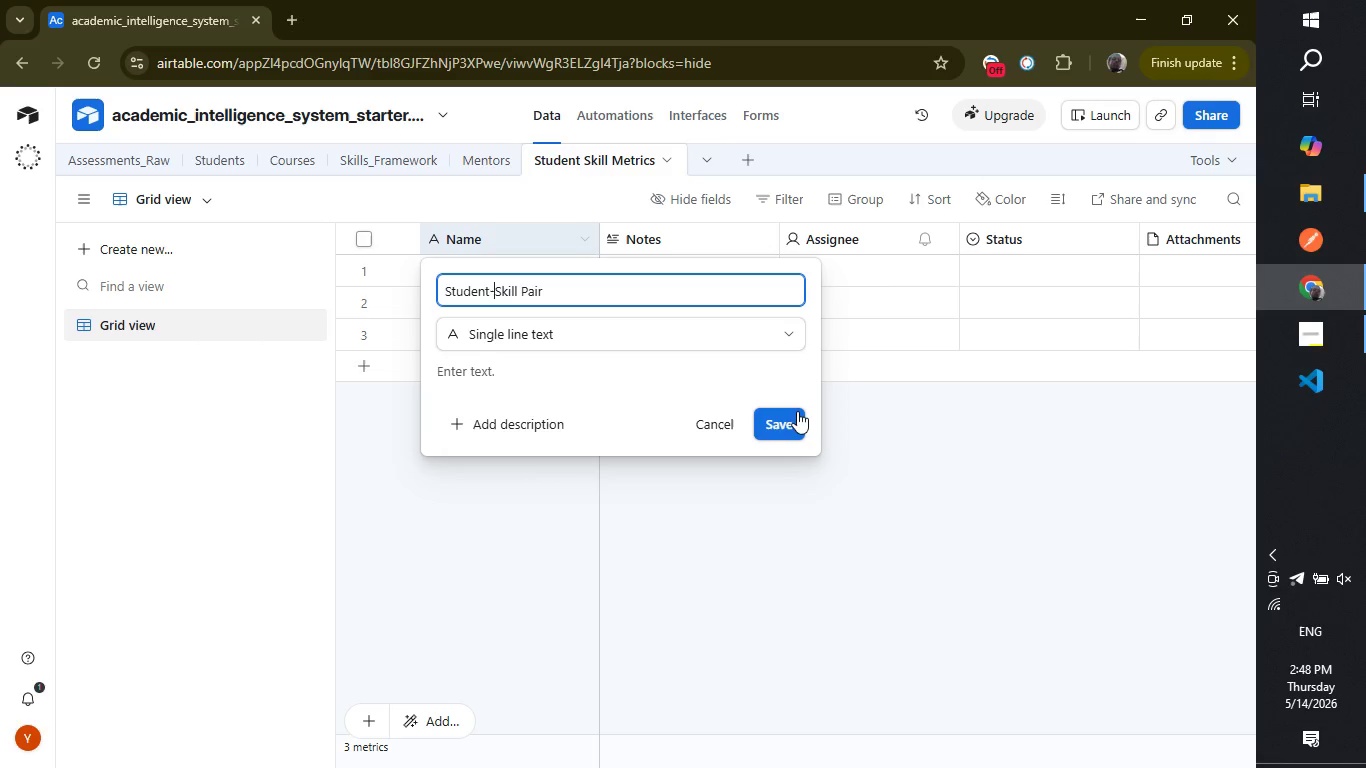 
left_click([791, 412])
 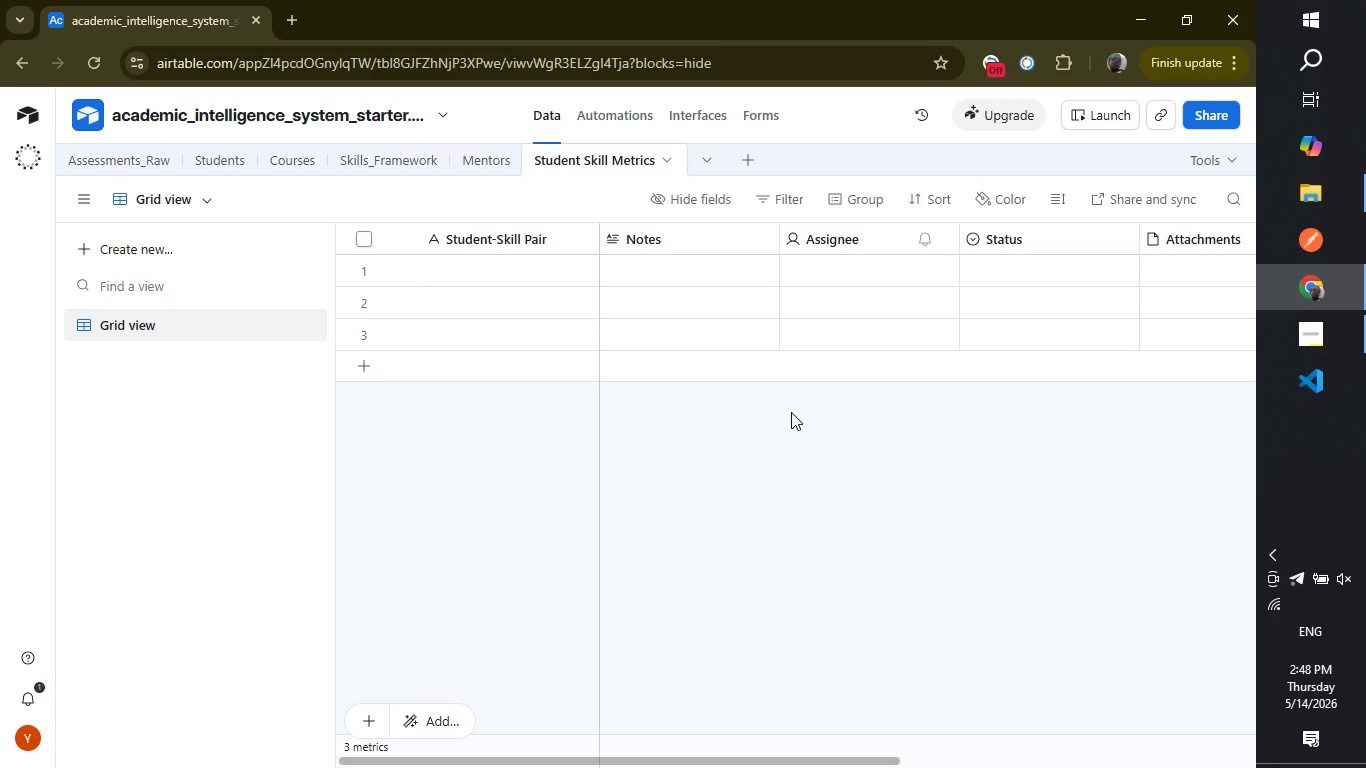 
wait(22.88)
 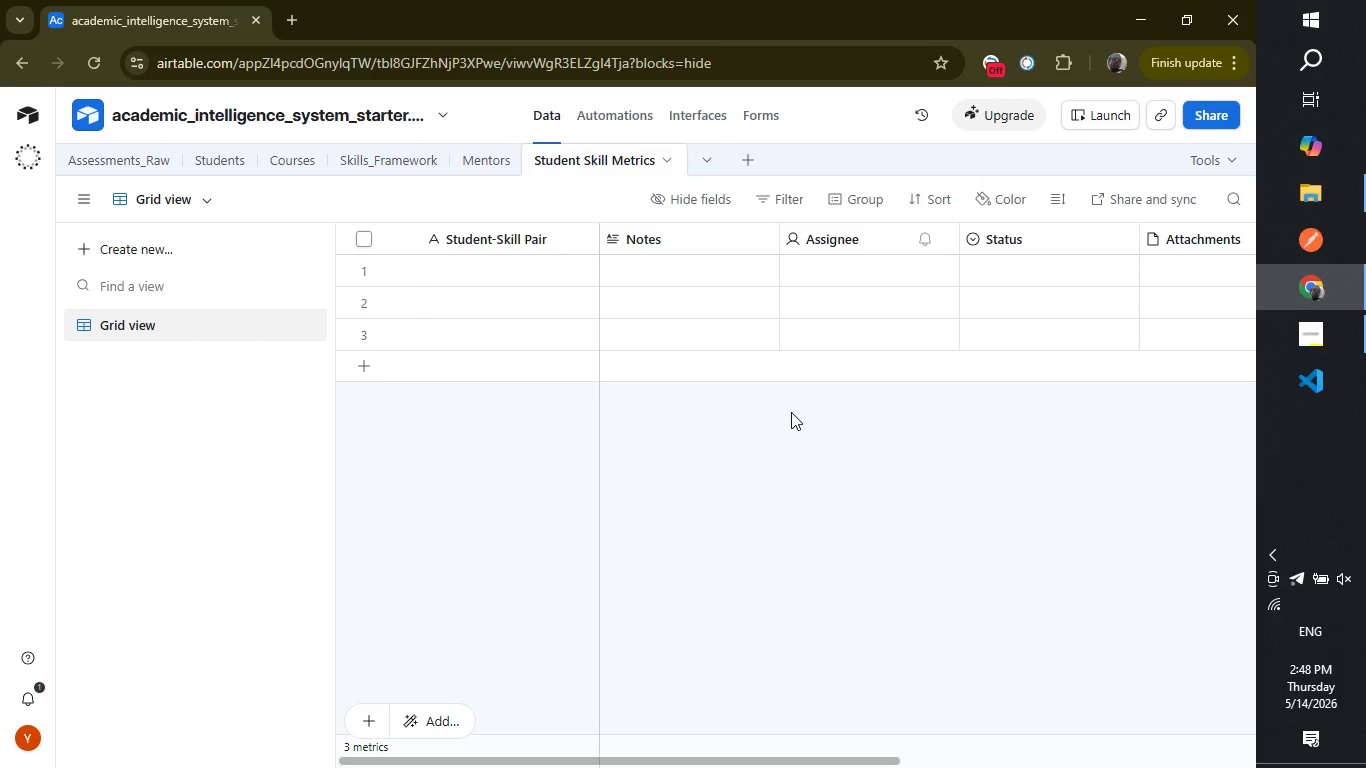 
right_click([1209, 241])
 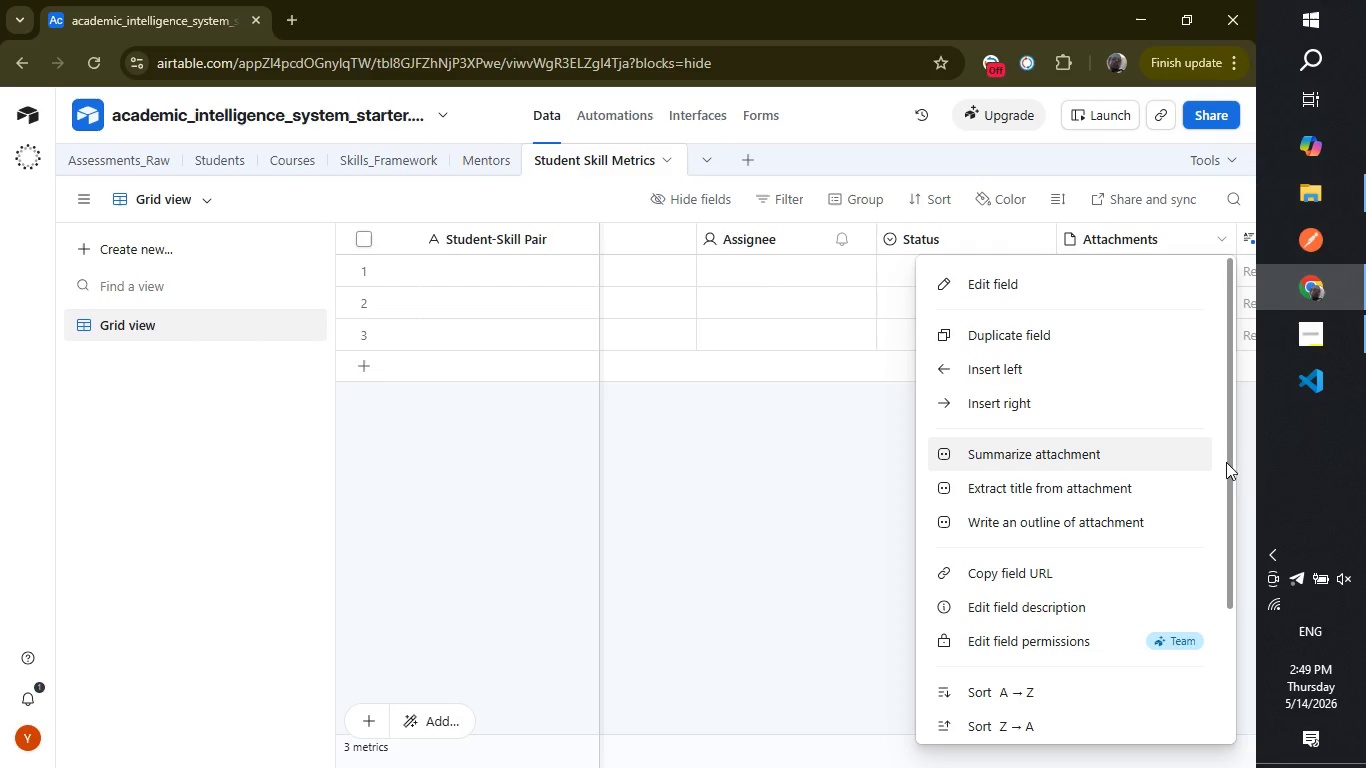 
left_click_drag(start_coordinate=[1228, 463], to_coordinate=[1241, 604])
 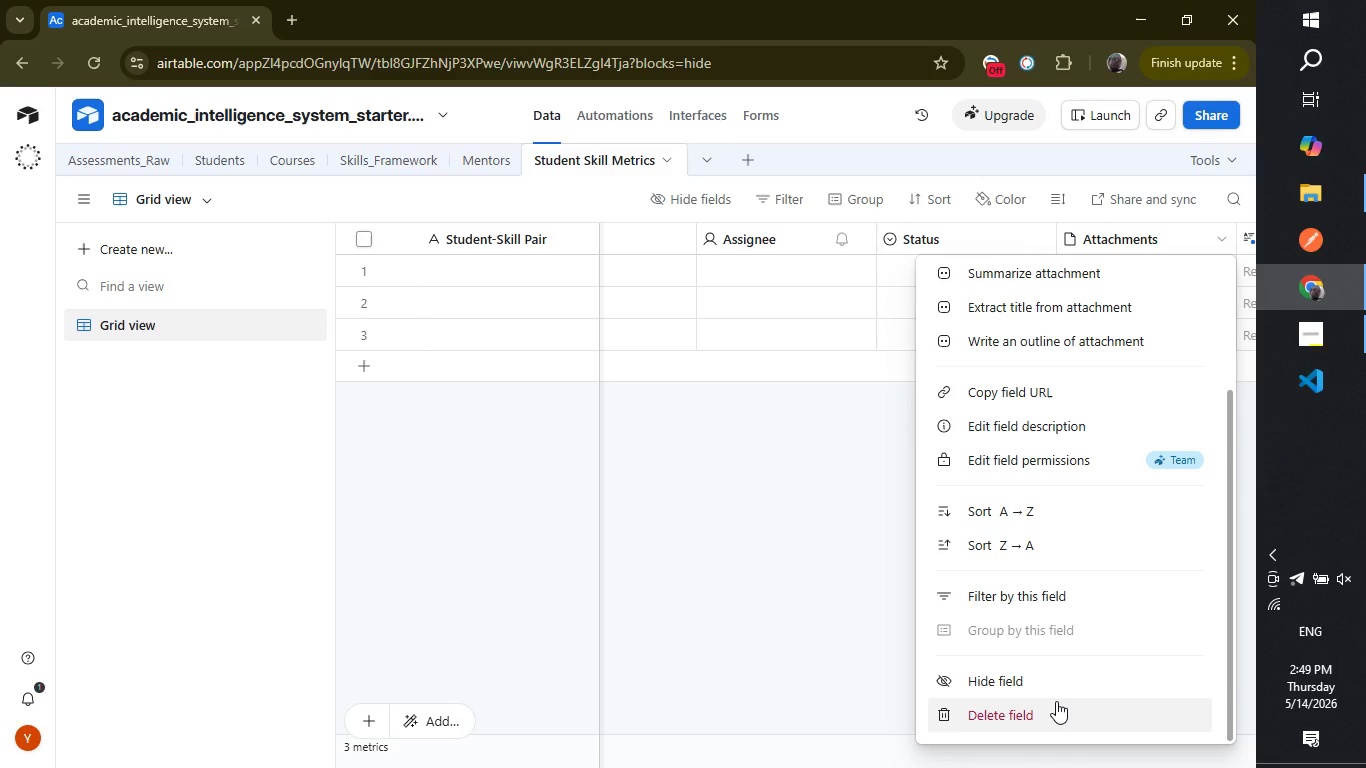 
left_click([1056, 701])
 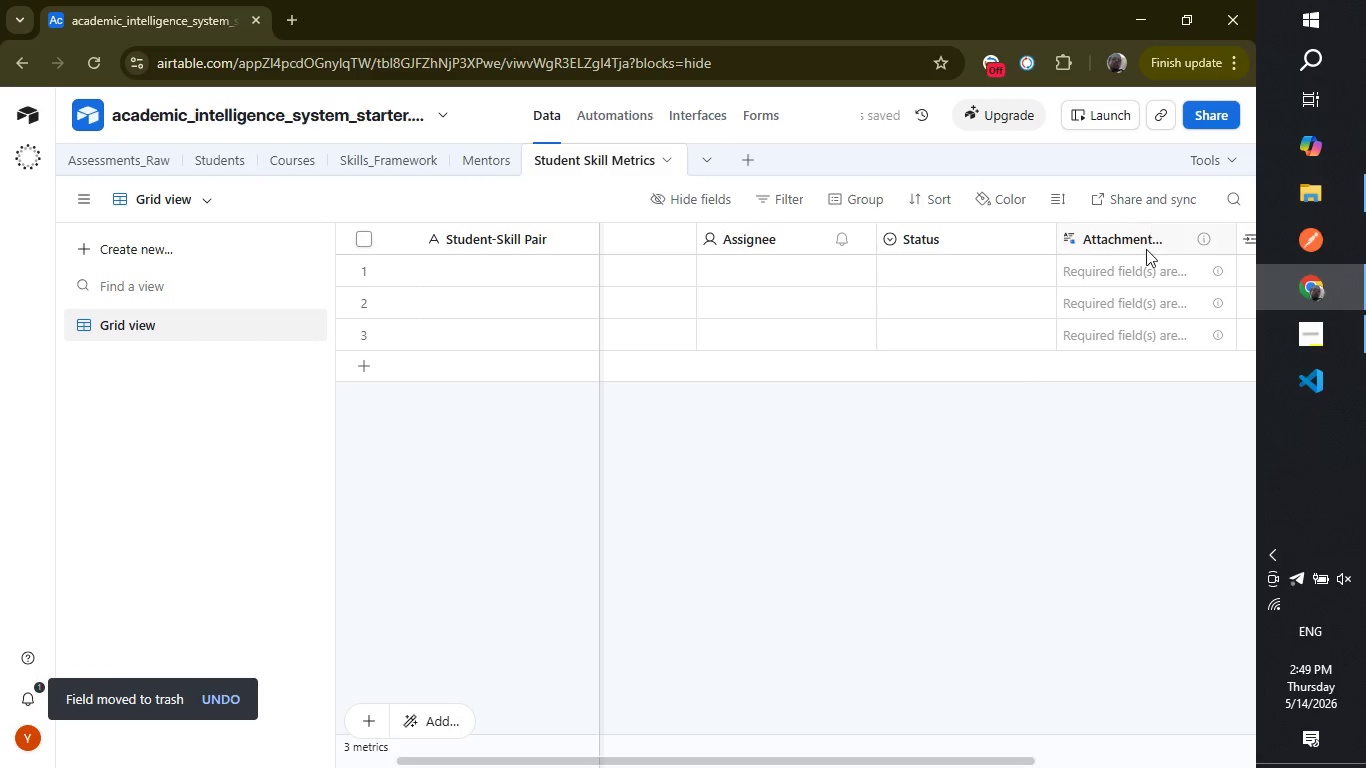 
right_click([1146, 249])
 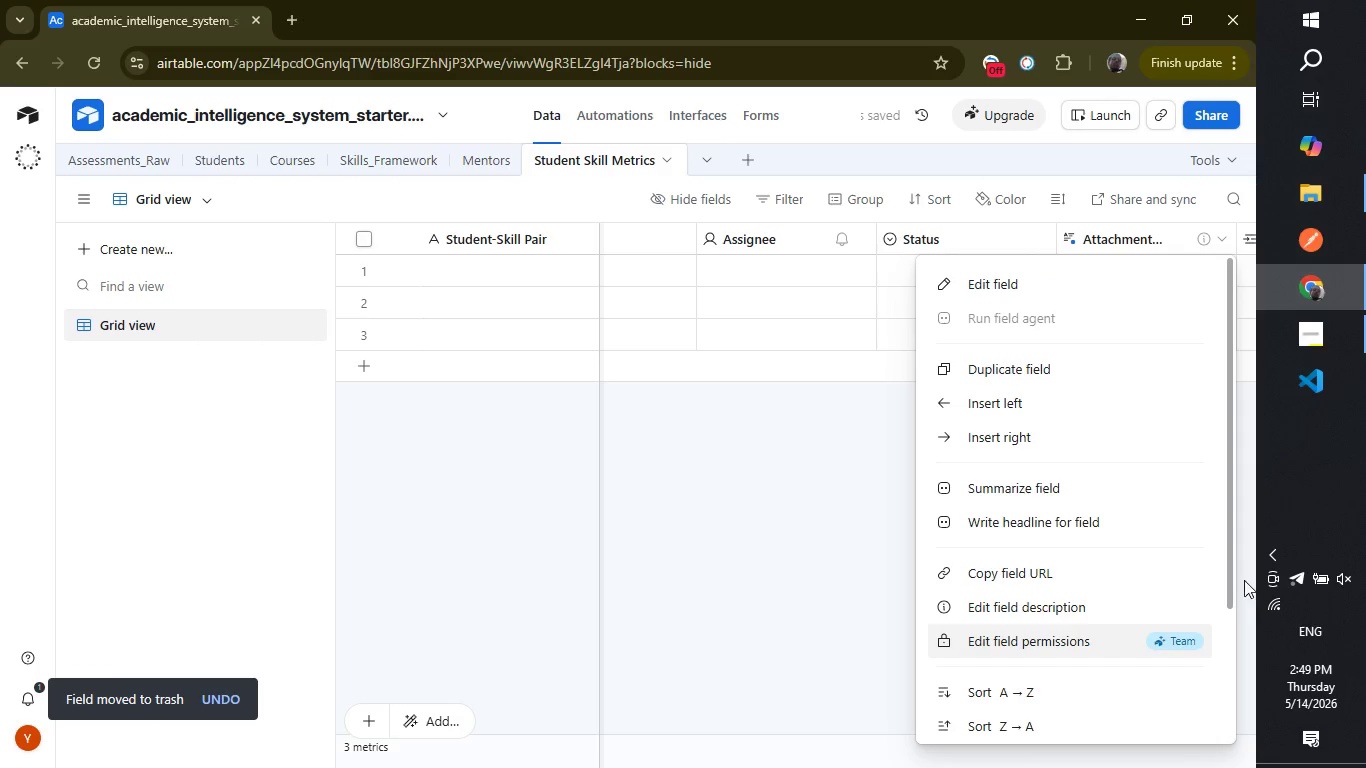 
left_click_drag(start_coordinate=[1229, 577], to_coordinate=[1218, 744])
 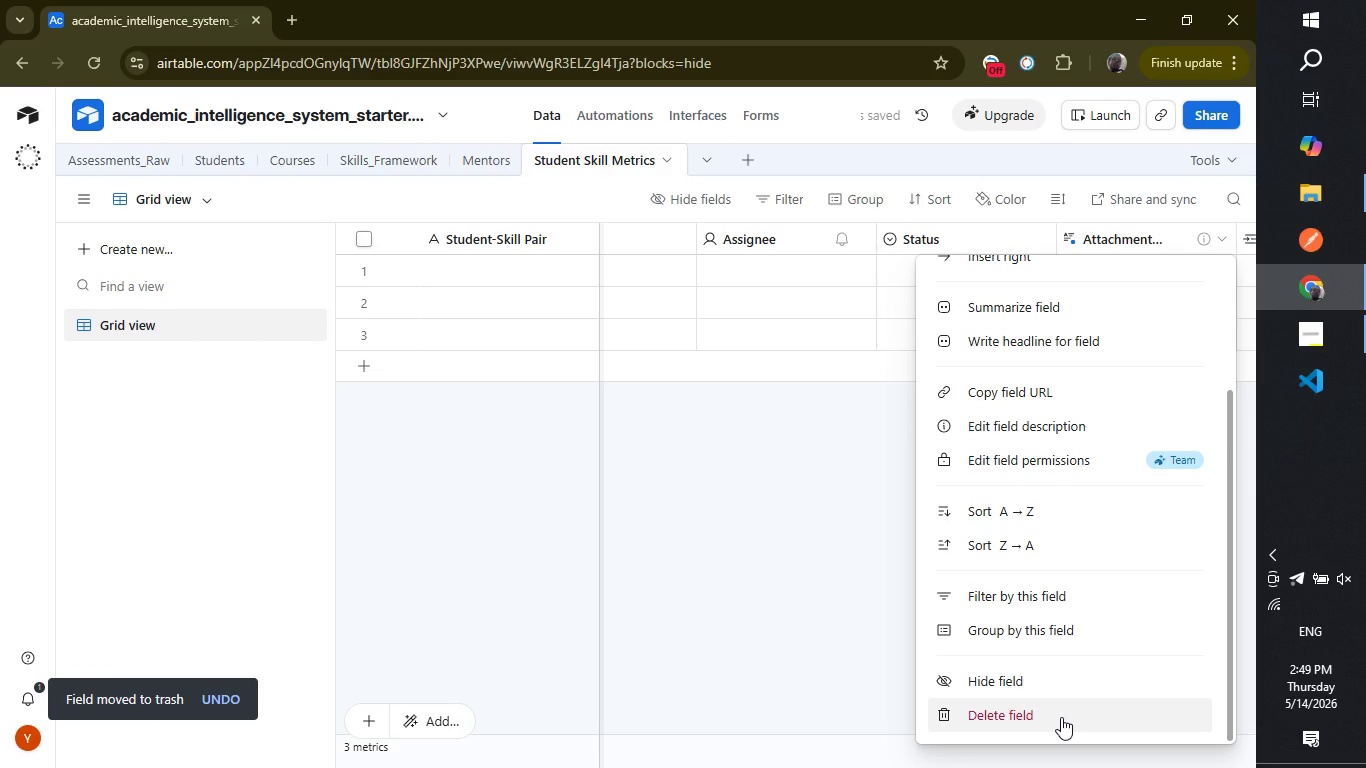 
left_click([1061, 717])
 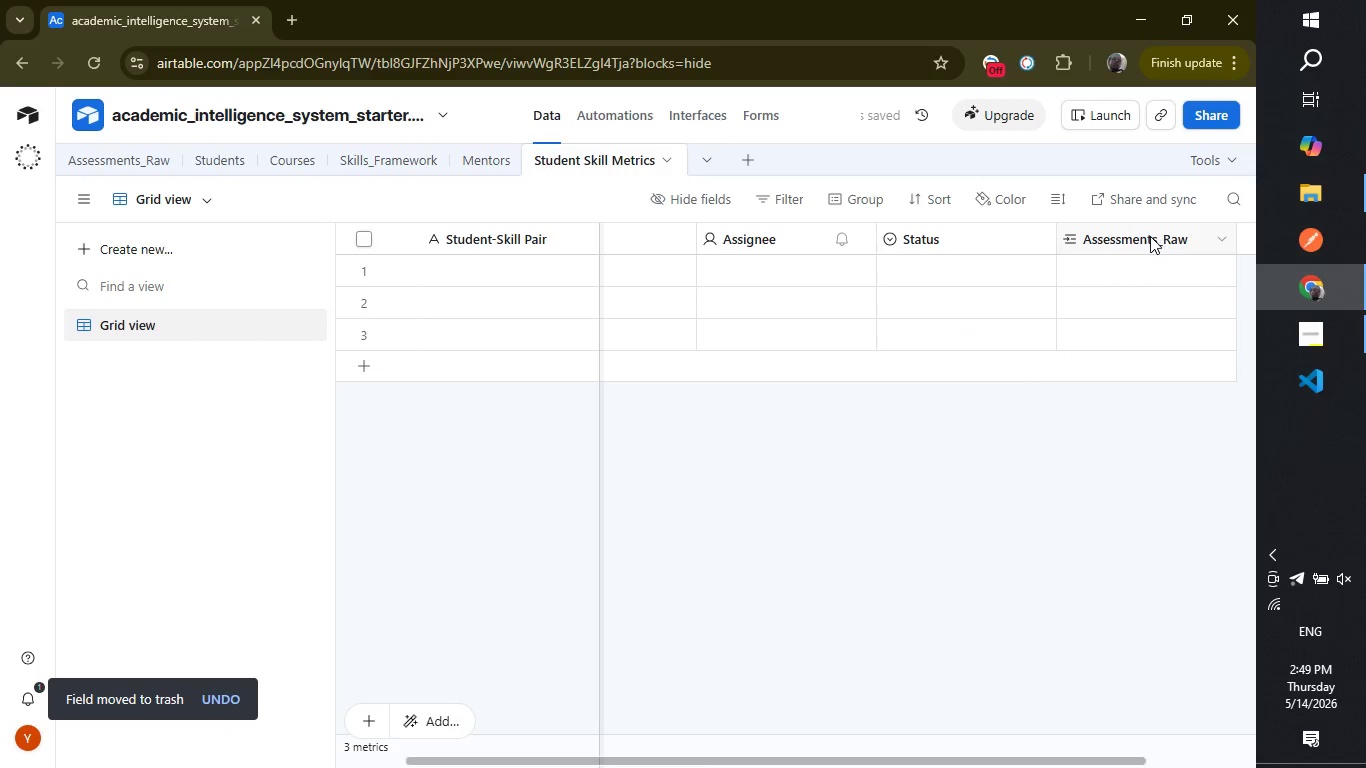 
right_click([1150, 236])
 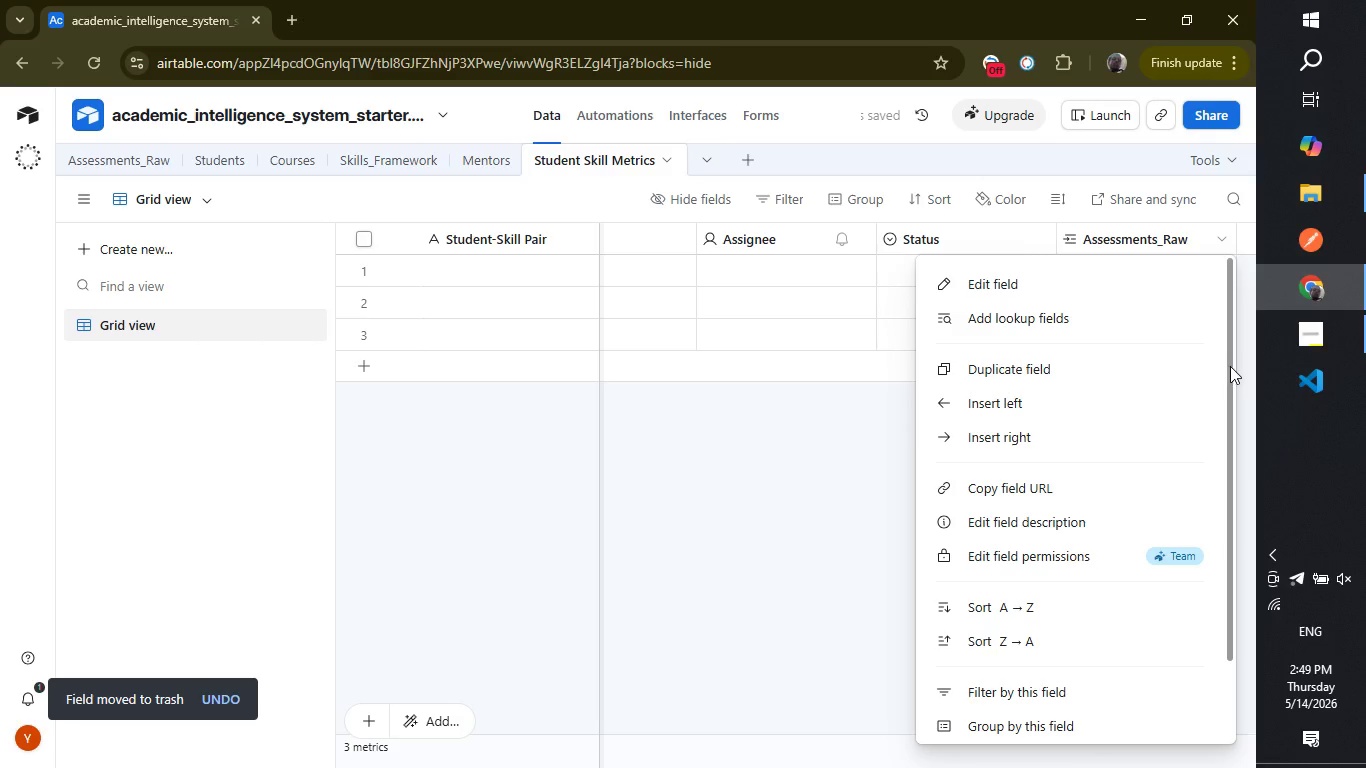 
left_click_drag(start_coordinate=[1230, 366], to_coordinate=[1251, 554])
 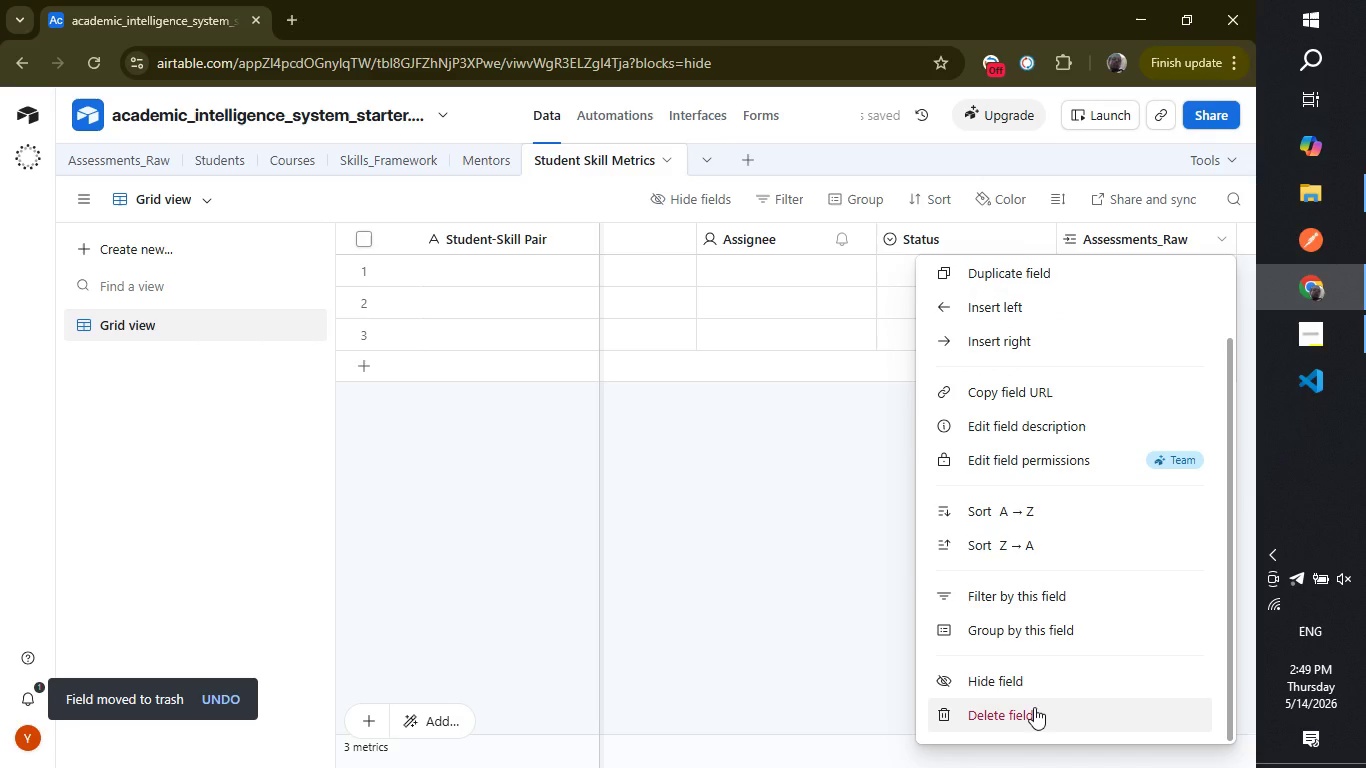 
left_click([1034, 707])
 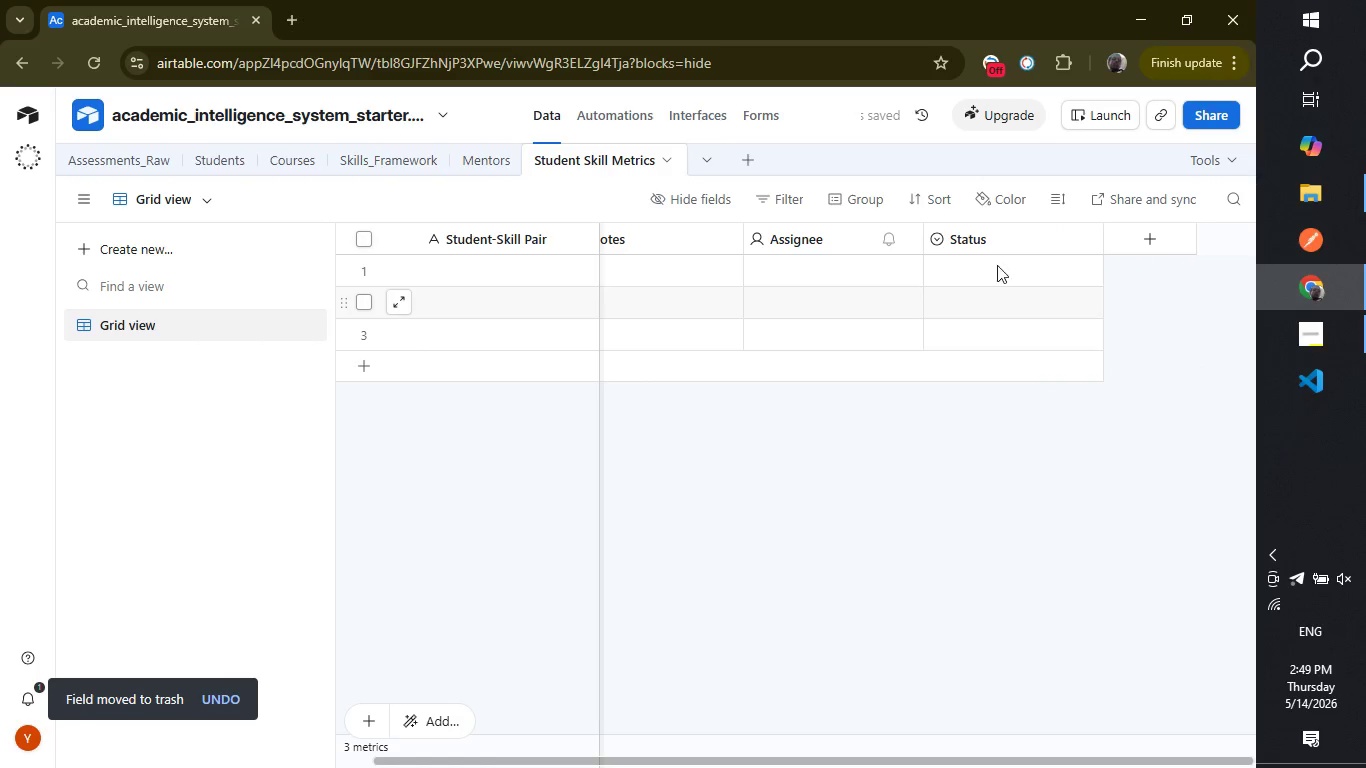 
right_click([997, 238])
 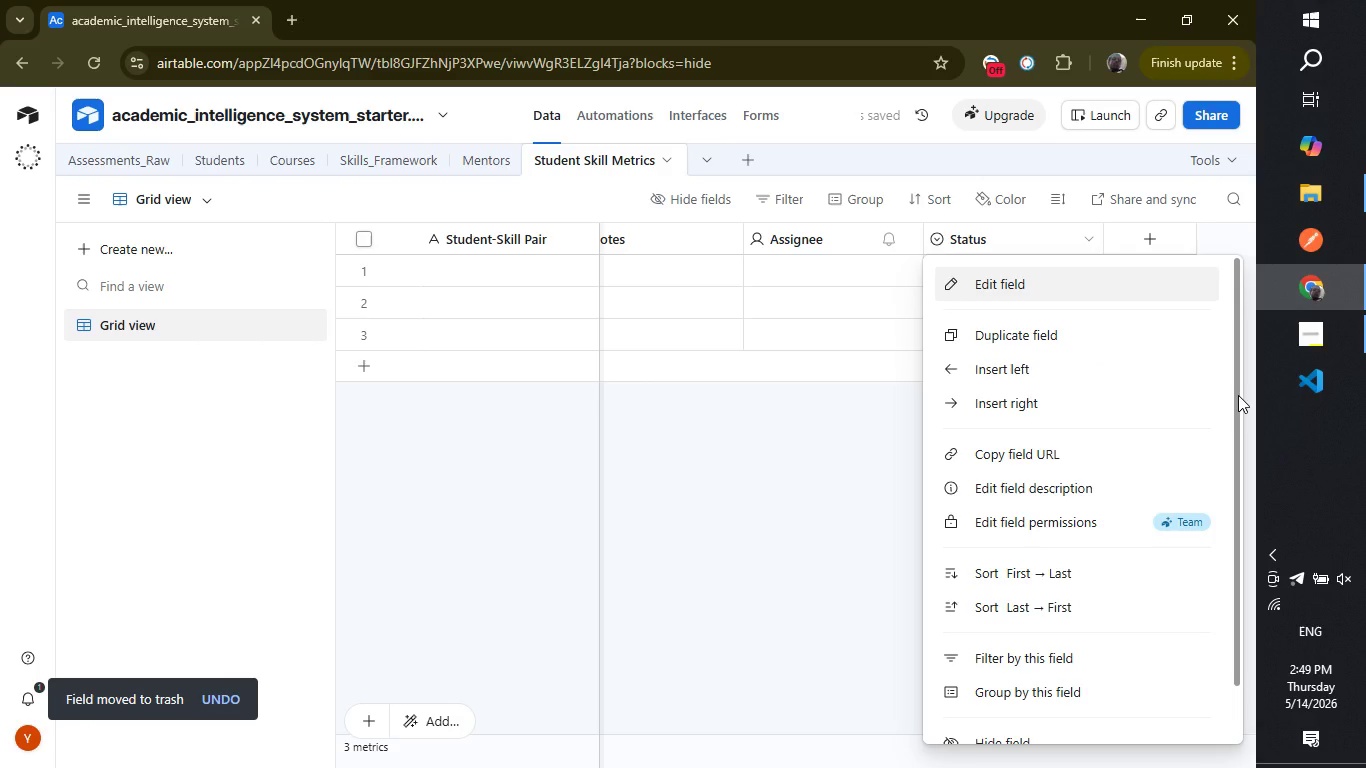 
left_click_drag(start_coordinate=[1238, 395], to_coordinate=[1235, 550])
 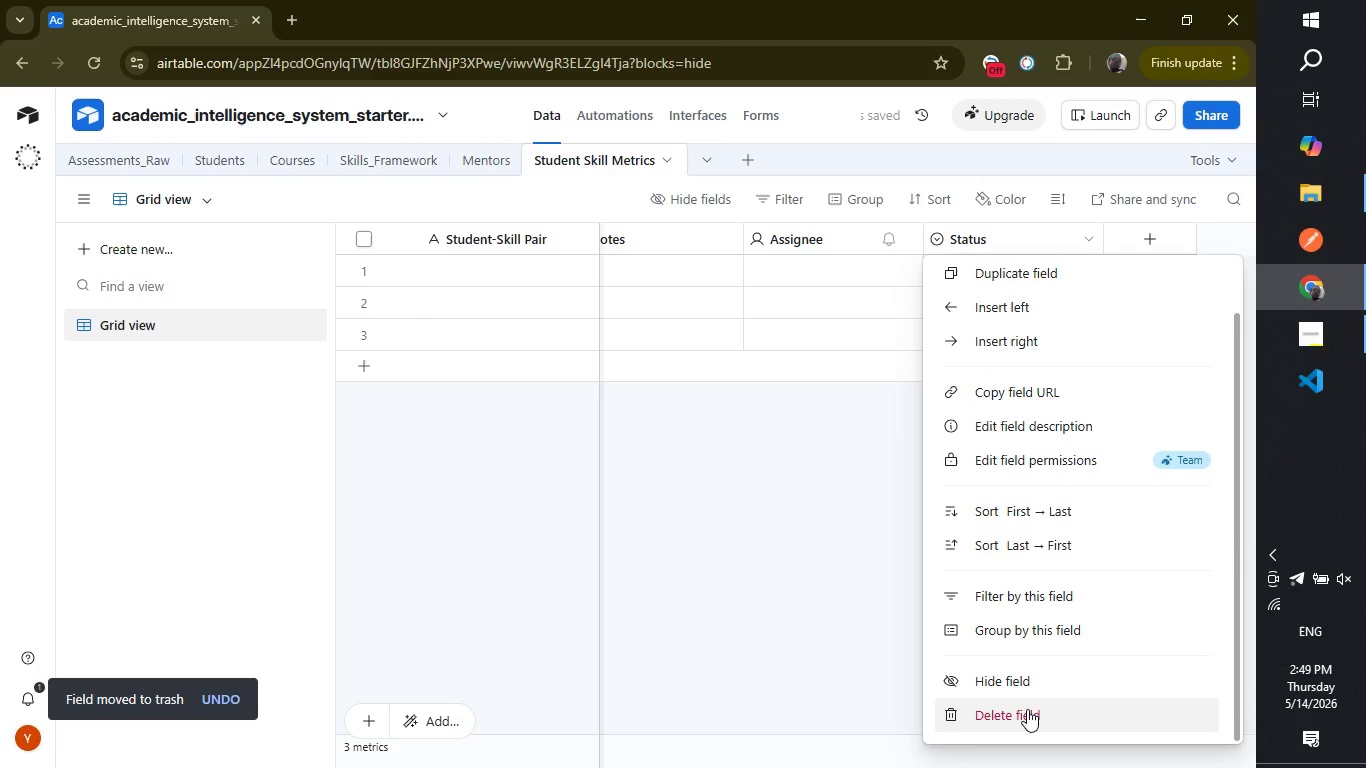 
left_click([1027, 709])
 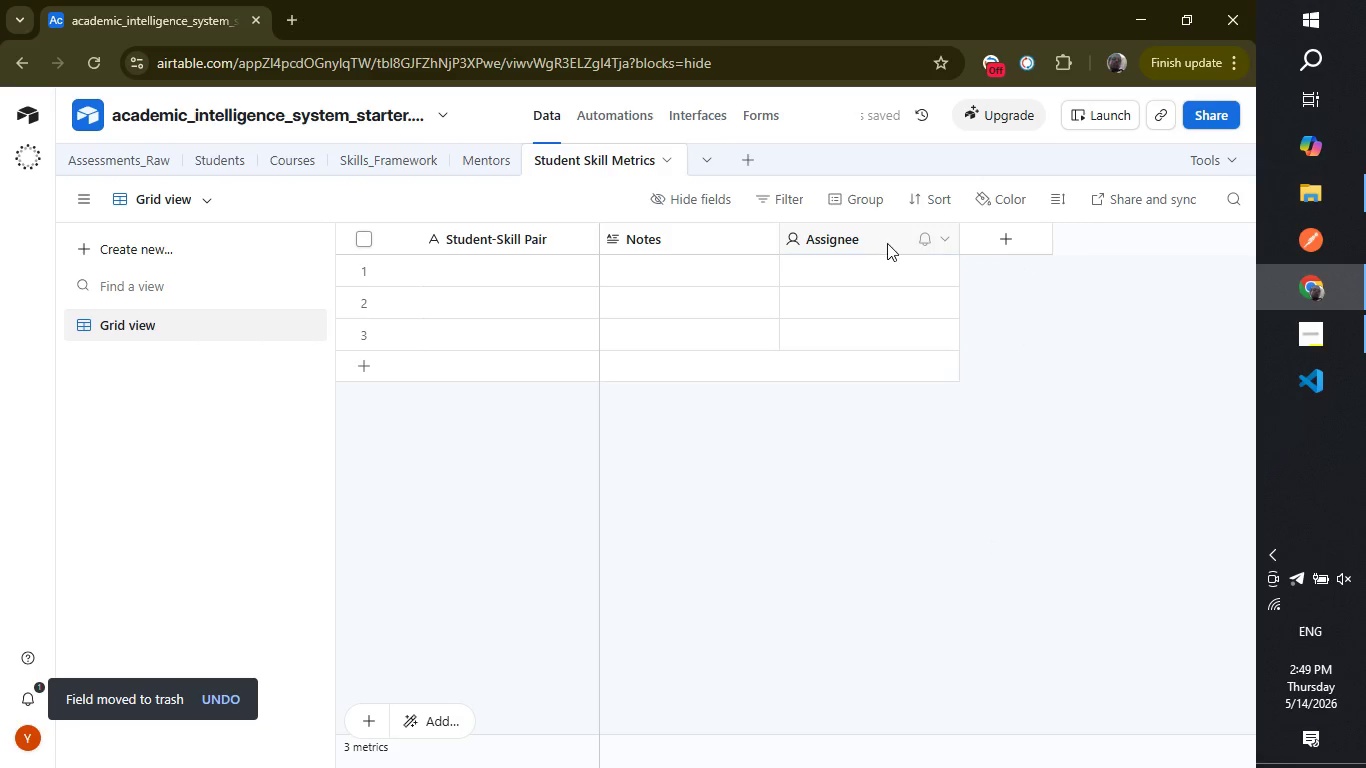 
right_click([887, 243])
 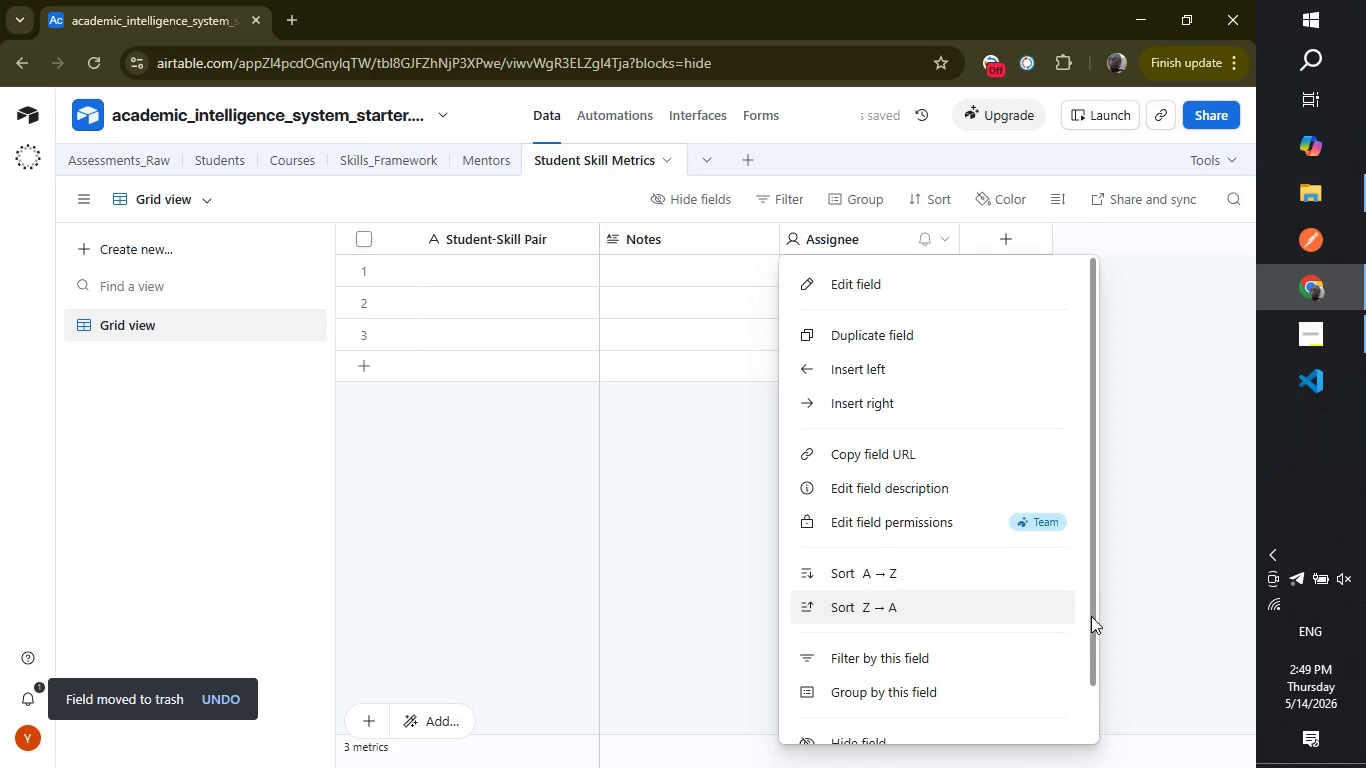 
left_click_drag(start_coordinate=[1093, 618], to_coordinate=[1080, 748])
 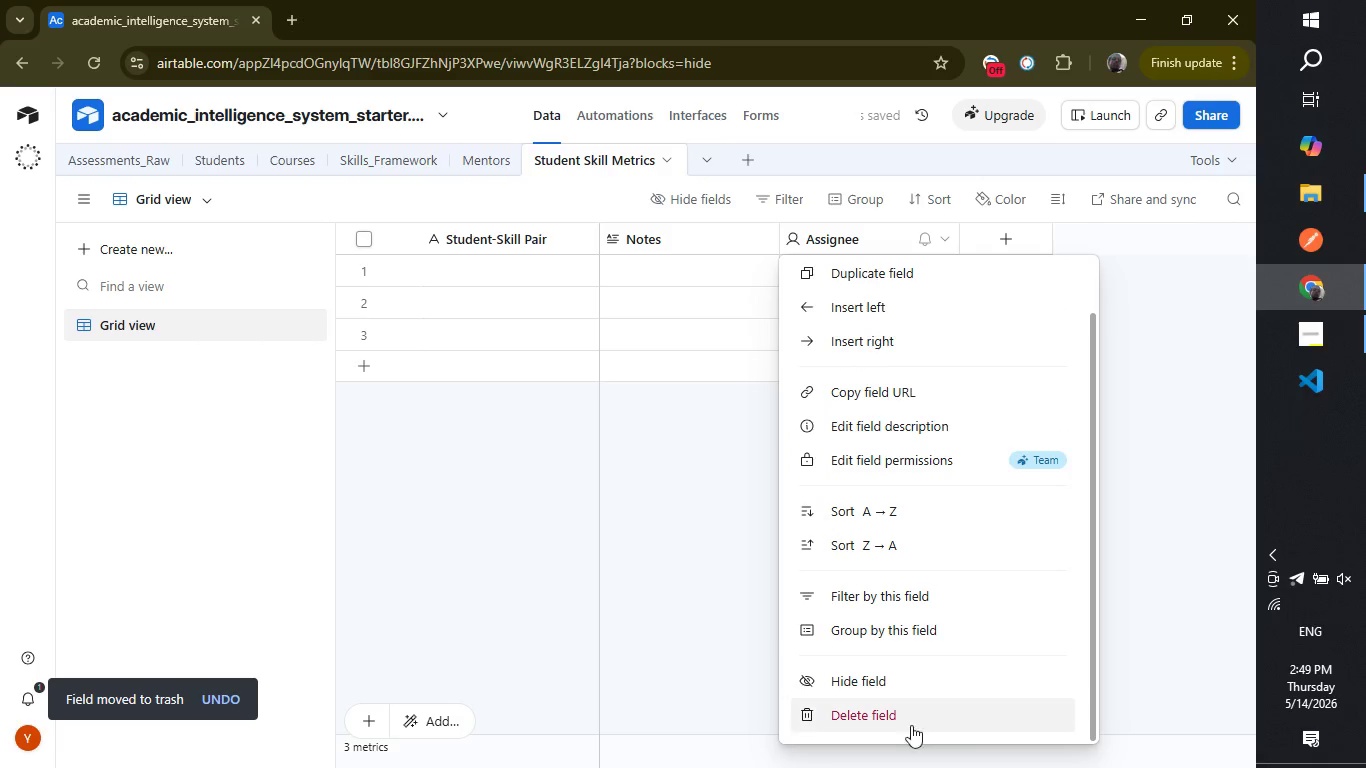 
left_click([906, 714])
 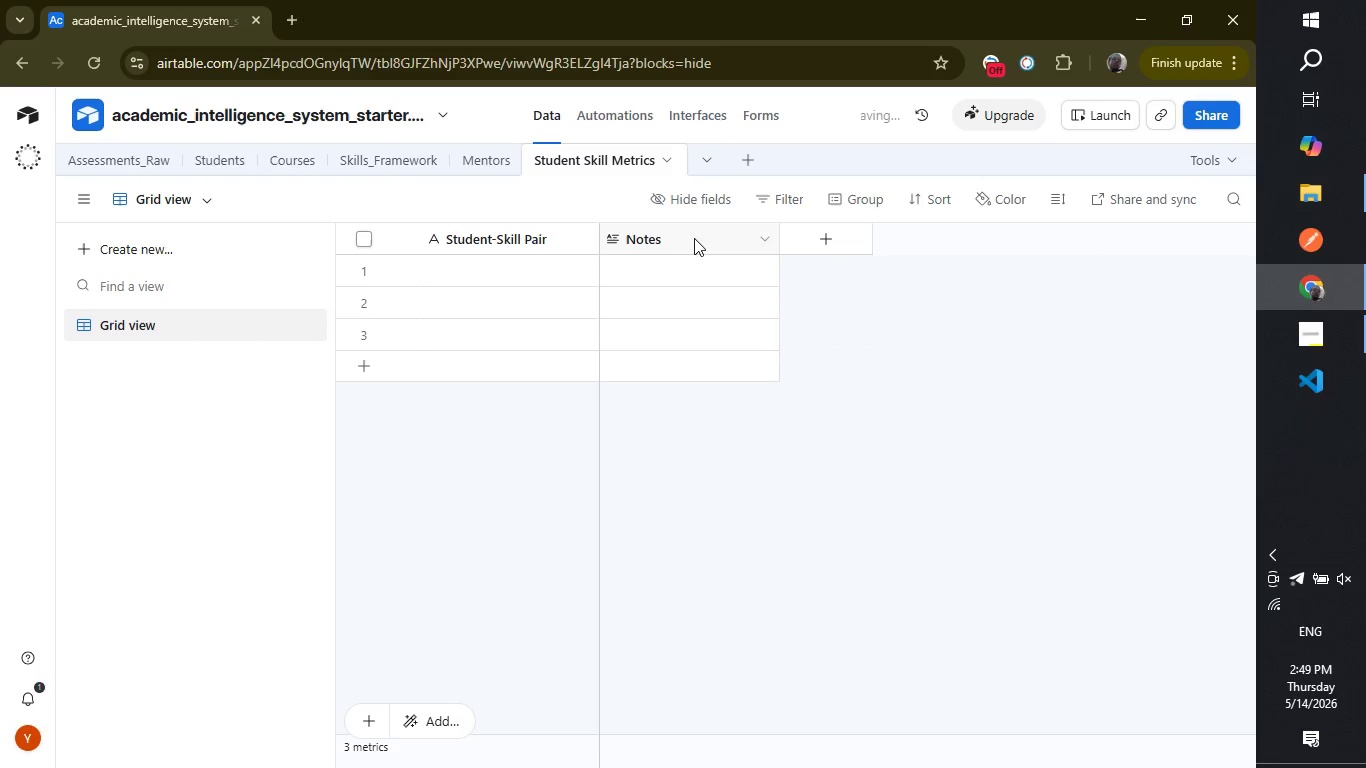 
right_click([694, 238])
 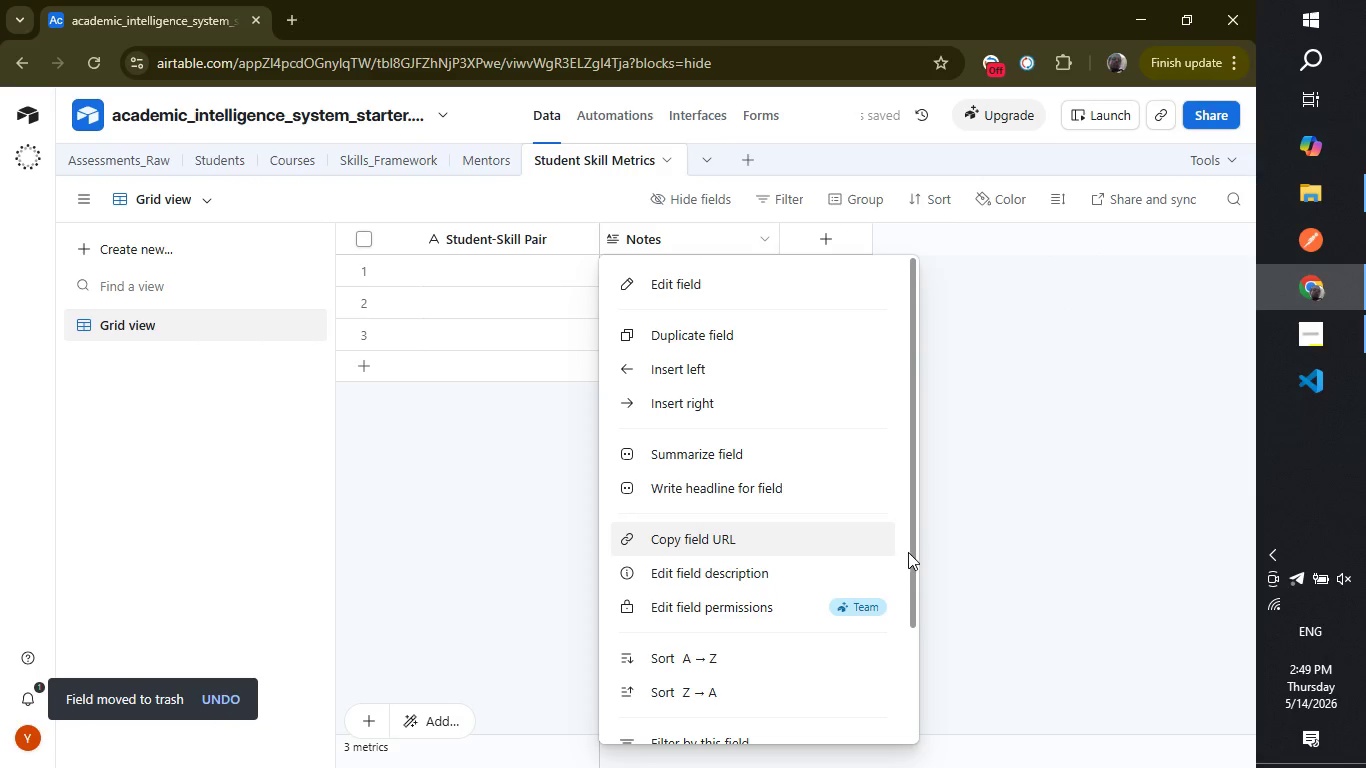 
left_click_drag(start_coordinate=[915, 555], to_coordinate=[907, 717])
 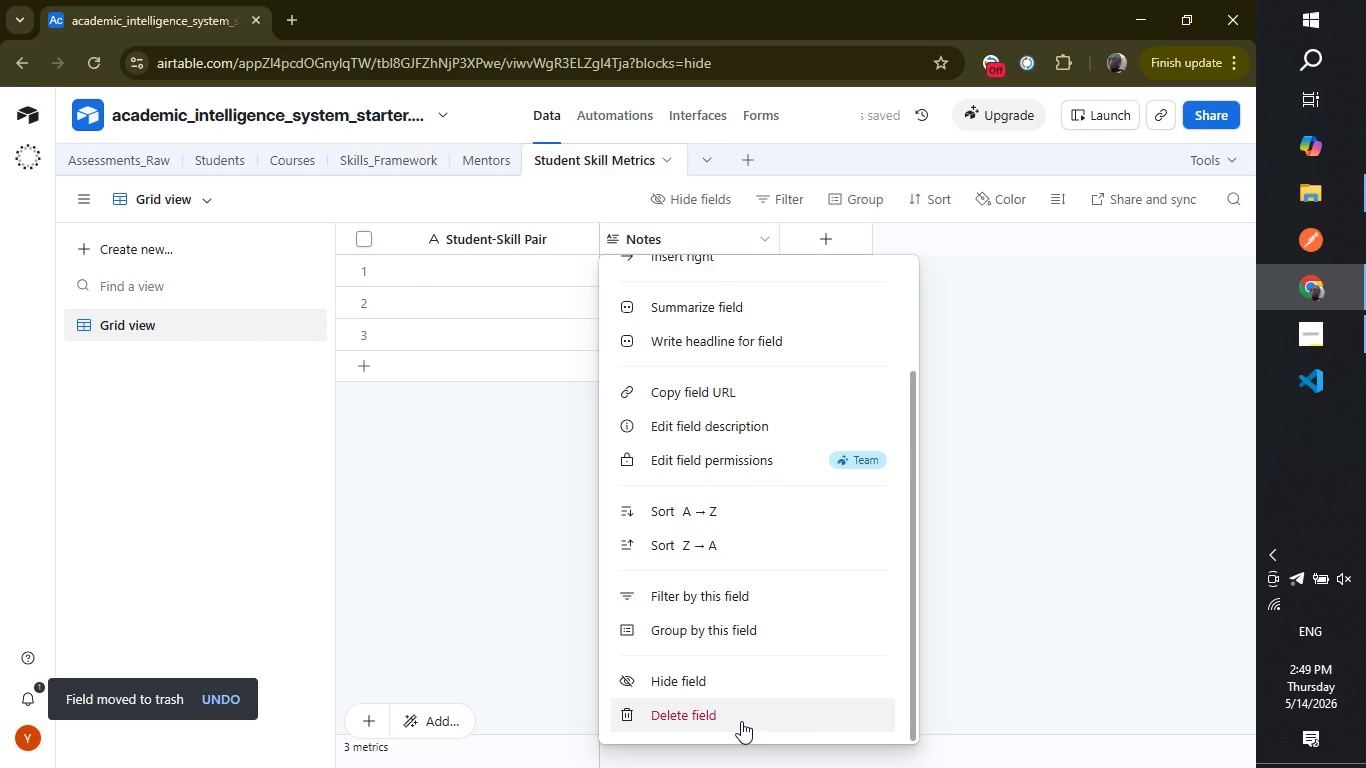 
left_click([741, 721])
 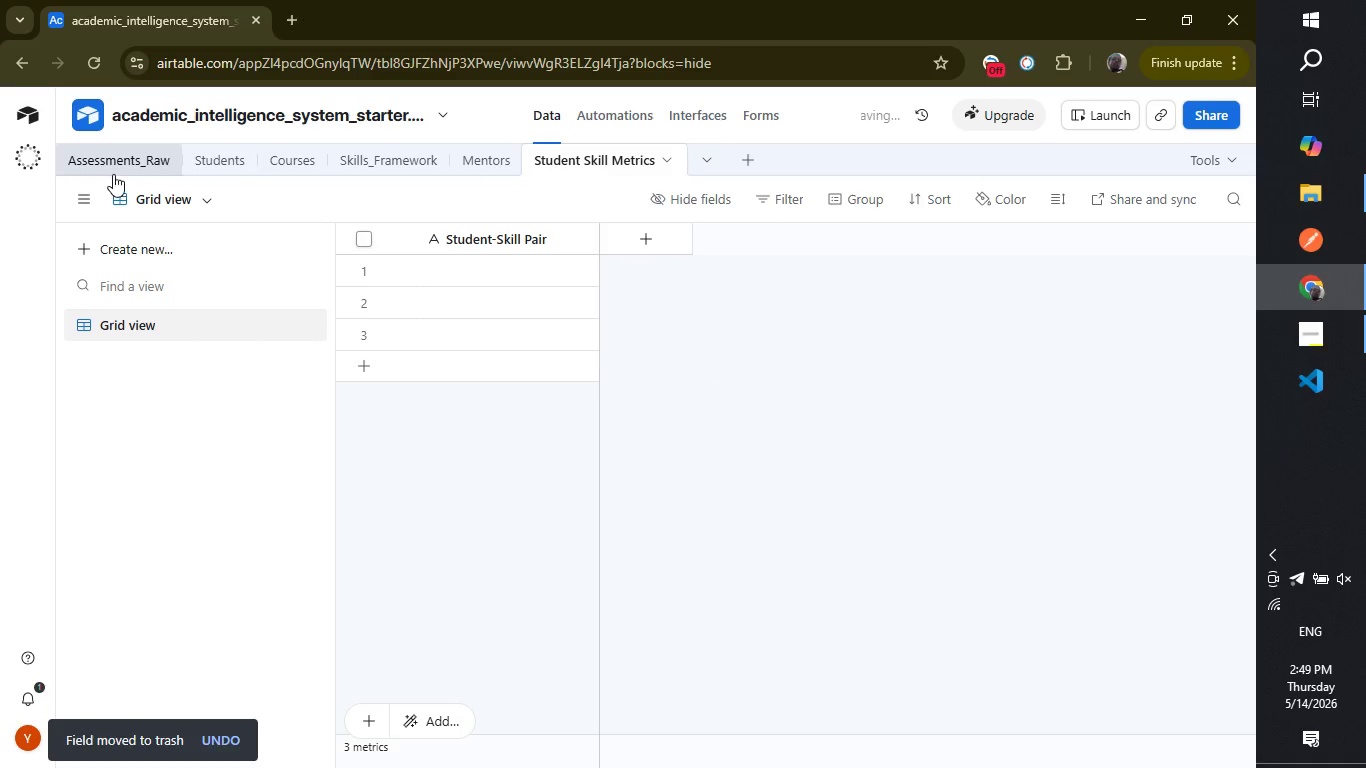 
left_click([115, 172])
 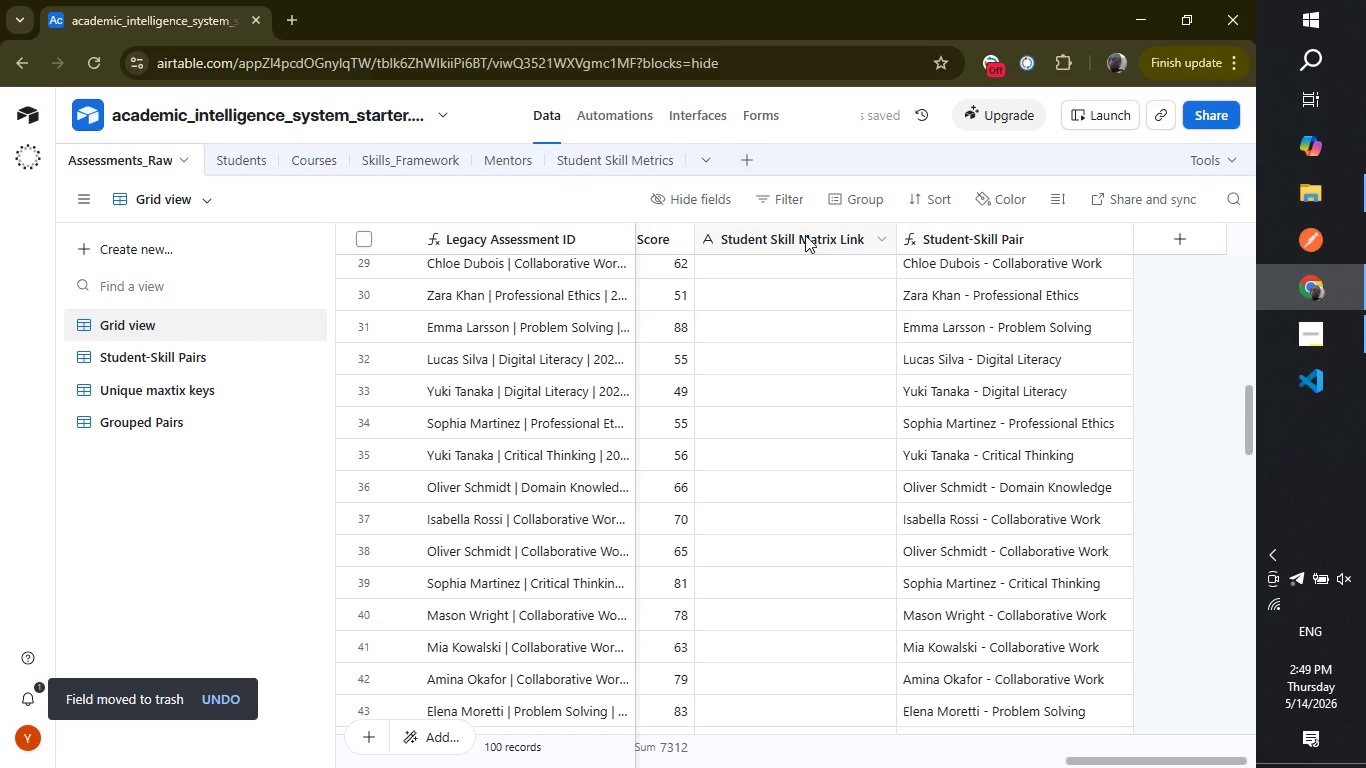 
right_click([805, 235])
 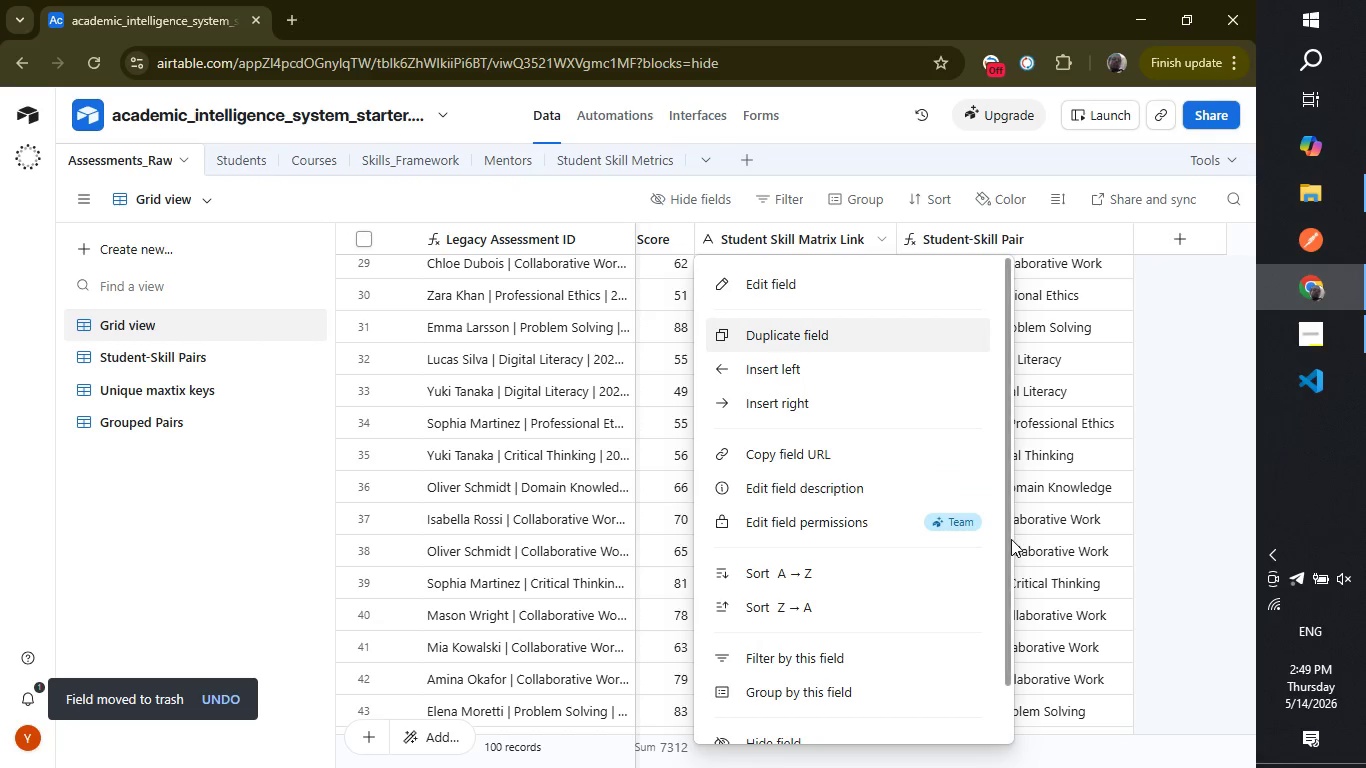 
left_click_drag(start_coordinate=[1011, 539], to_coordinate=[1006, 650])
 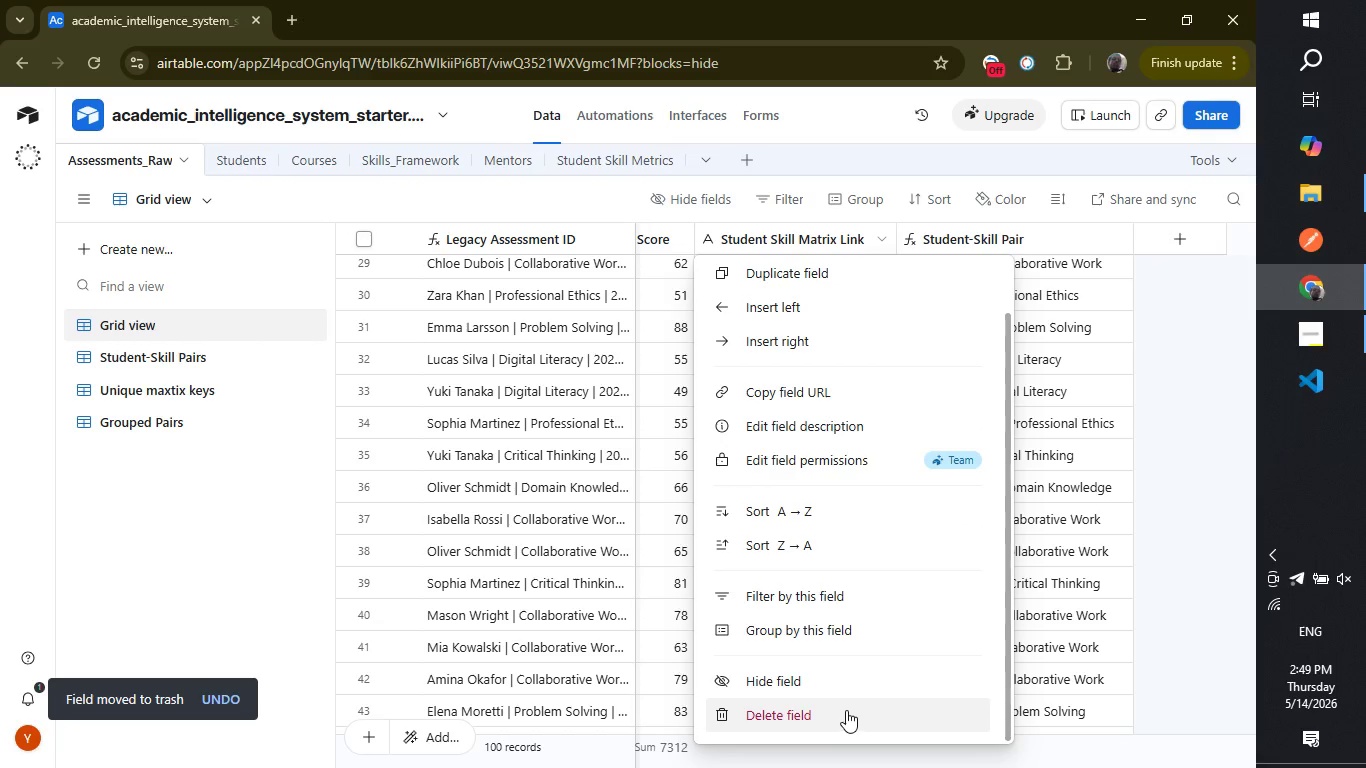 
left_click([846, 710])
 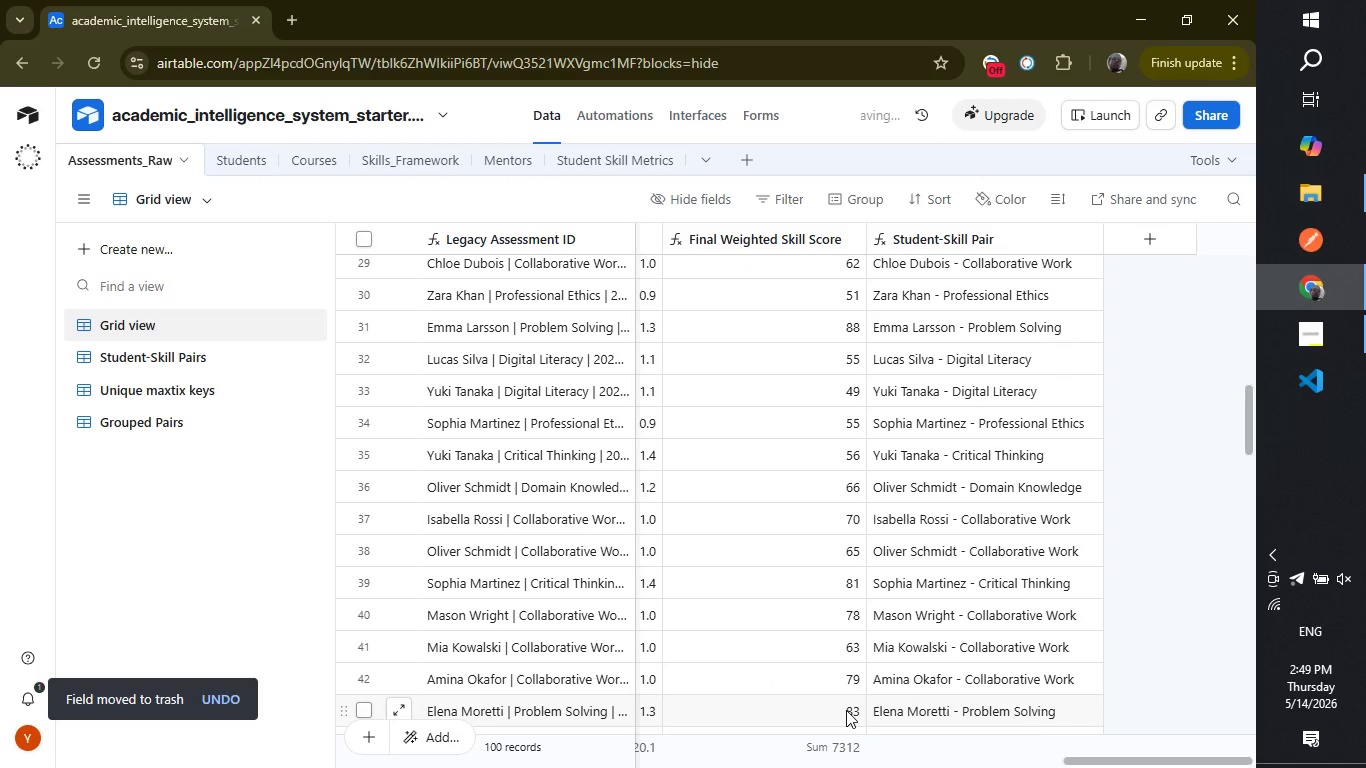 
mouse_move([365, 487])
 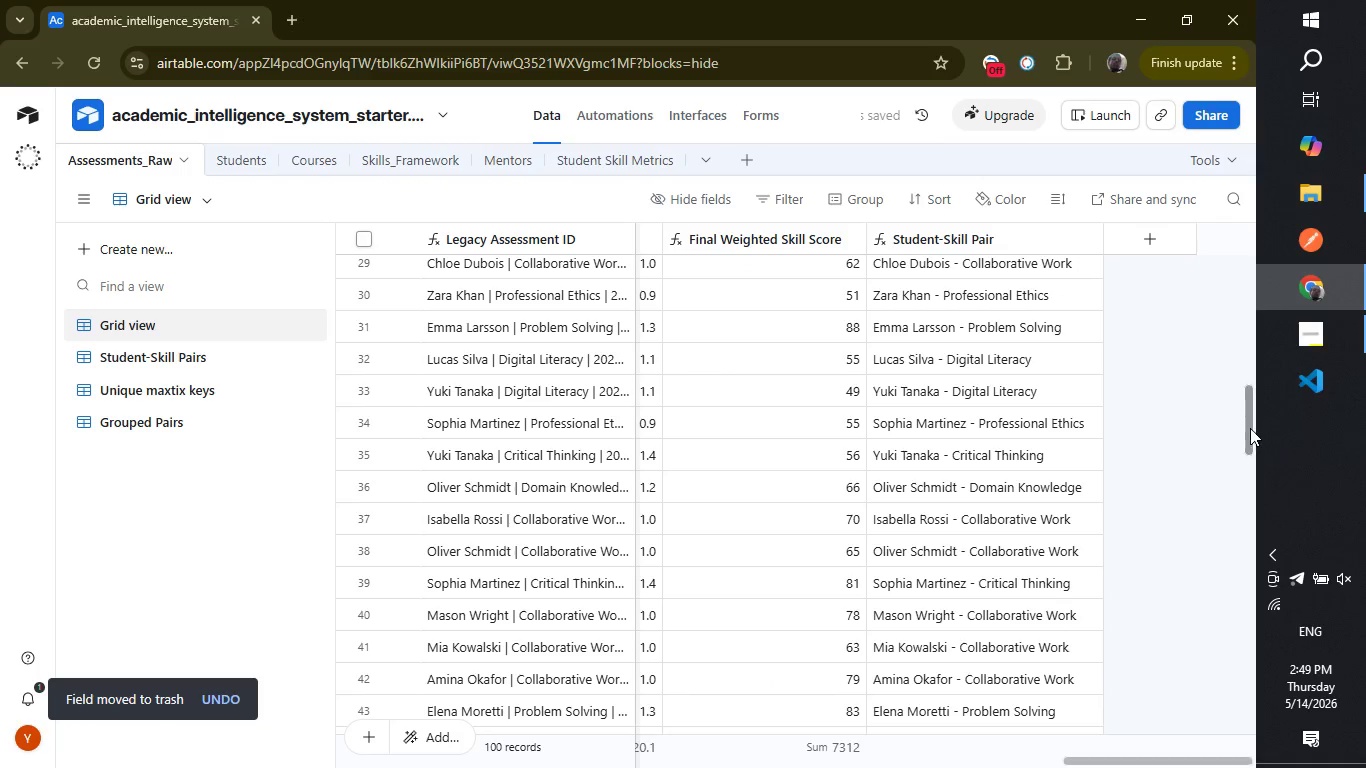 
left_click_drag(start_coordinate=[1250, 431], to_coordinate=[1238, 65])
 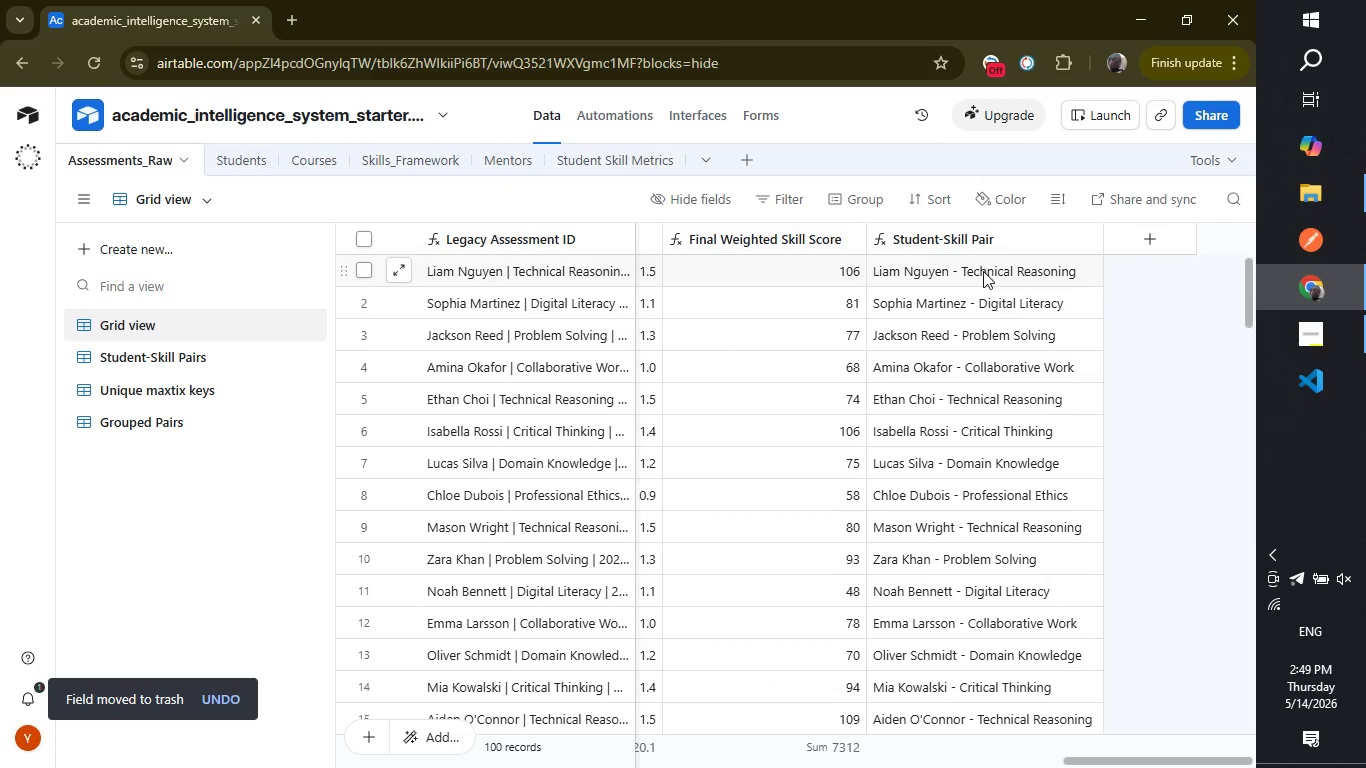 
left_click_drag(start_coordinate=[983, 269], to_coordinate=[977, 567])
 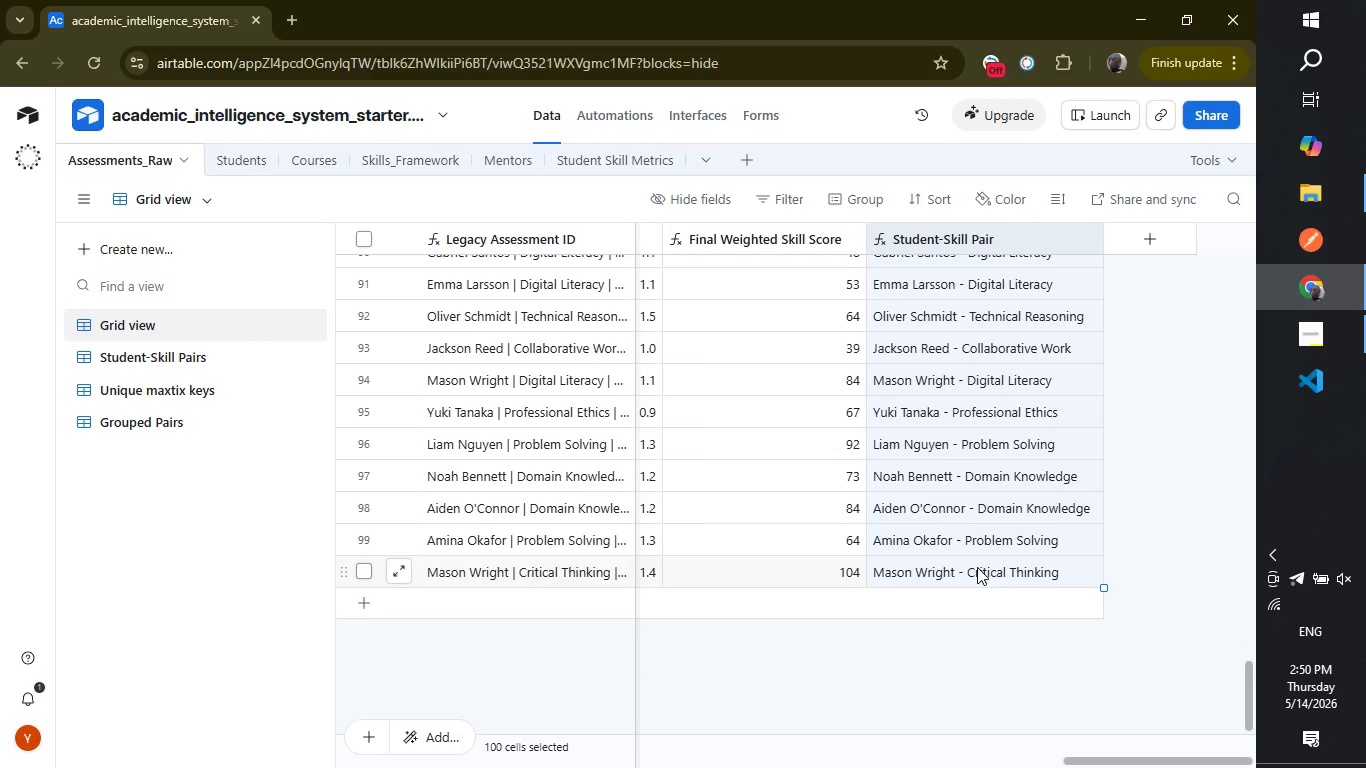 
key(Control+C)
 